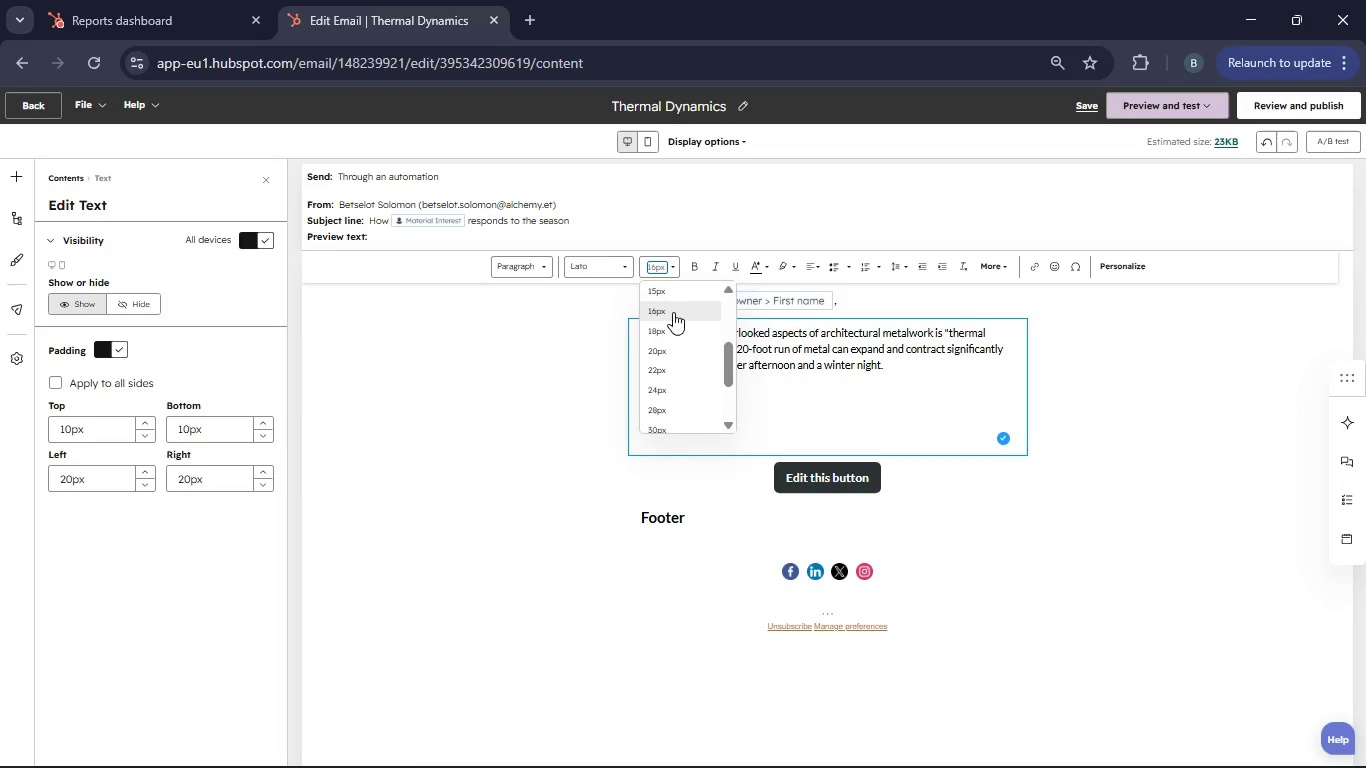 
left_click([673, 312])
 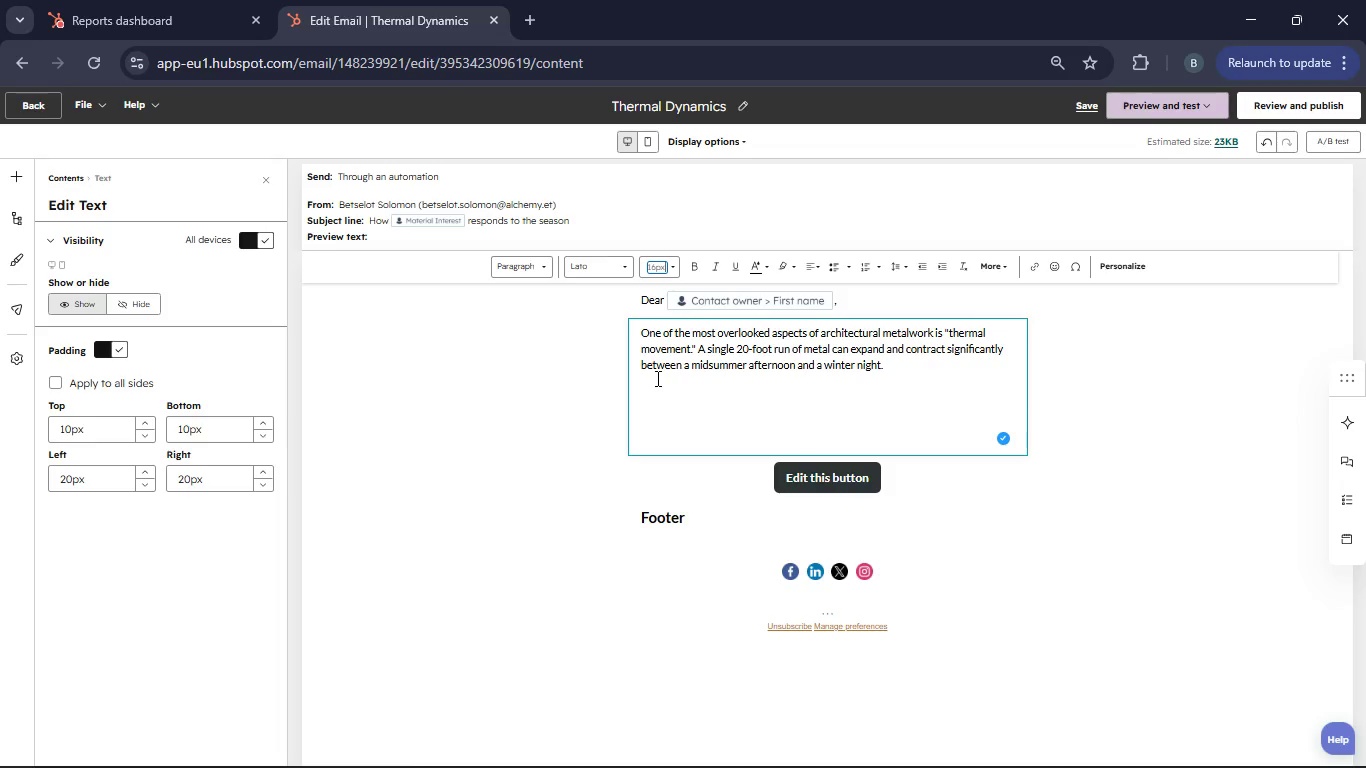 
left_click([656, 378])
 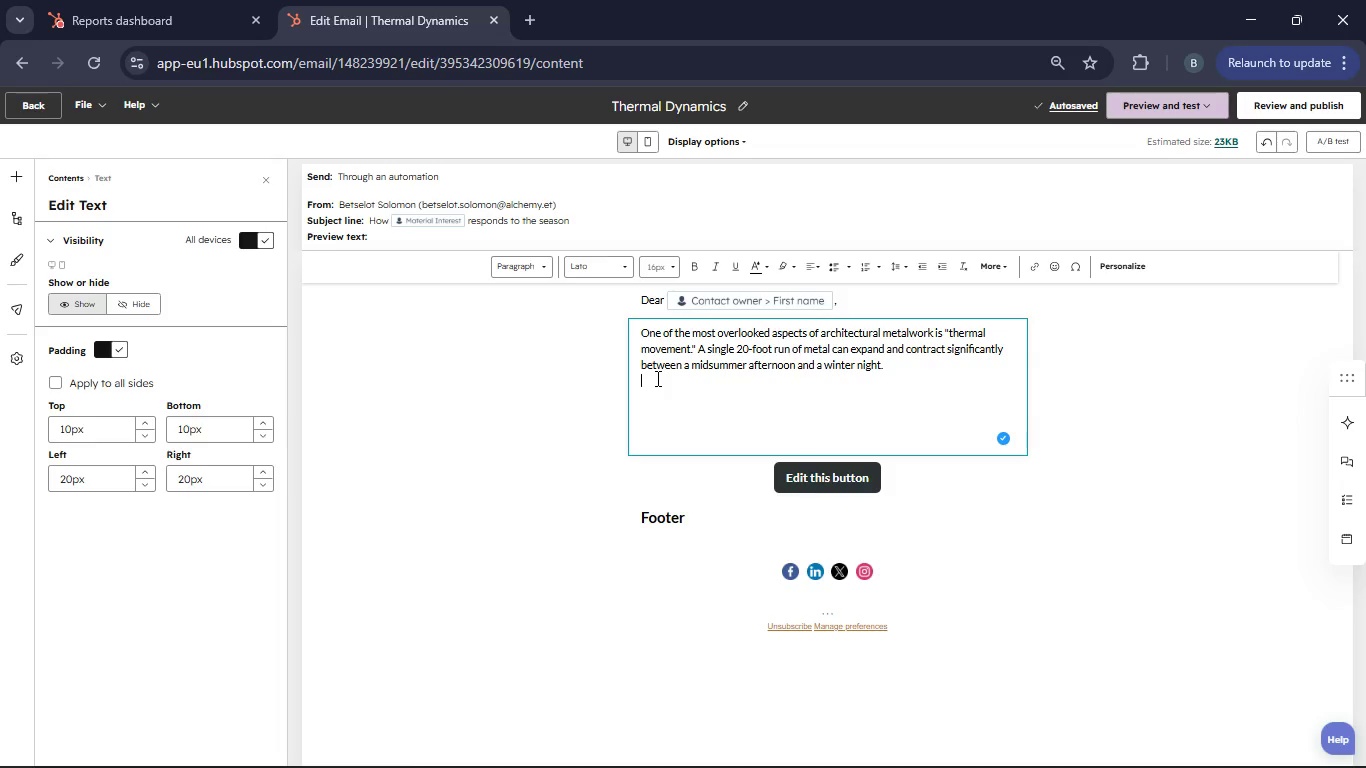 
type(If this movement is not accountd for in the iniial engineering, he metal will eventually "oil-can" )
 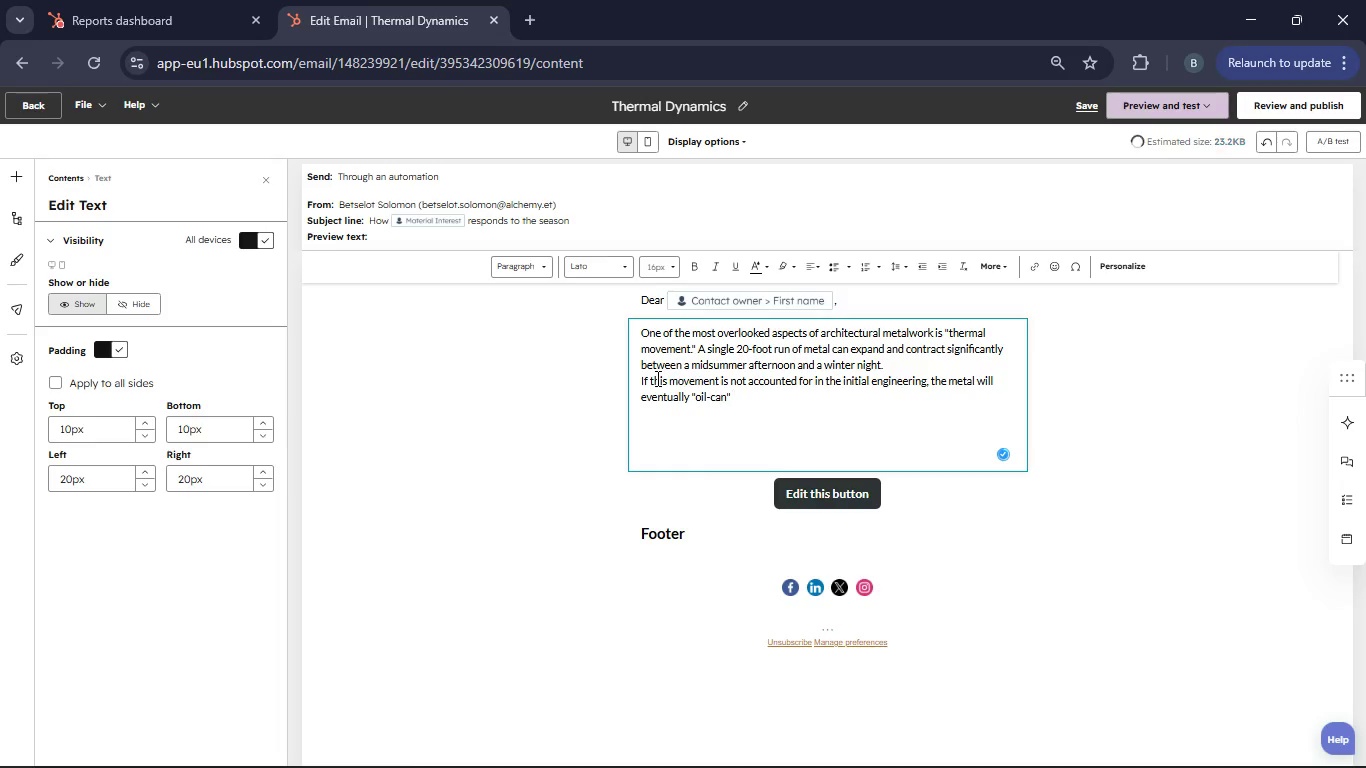 
type(Or worse)
 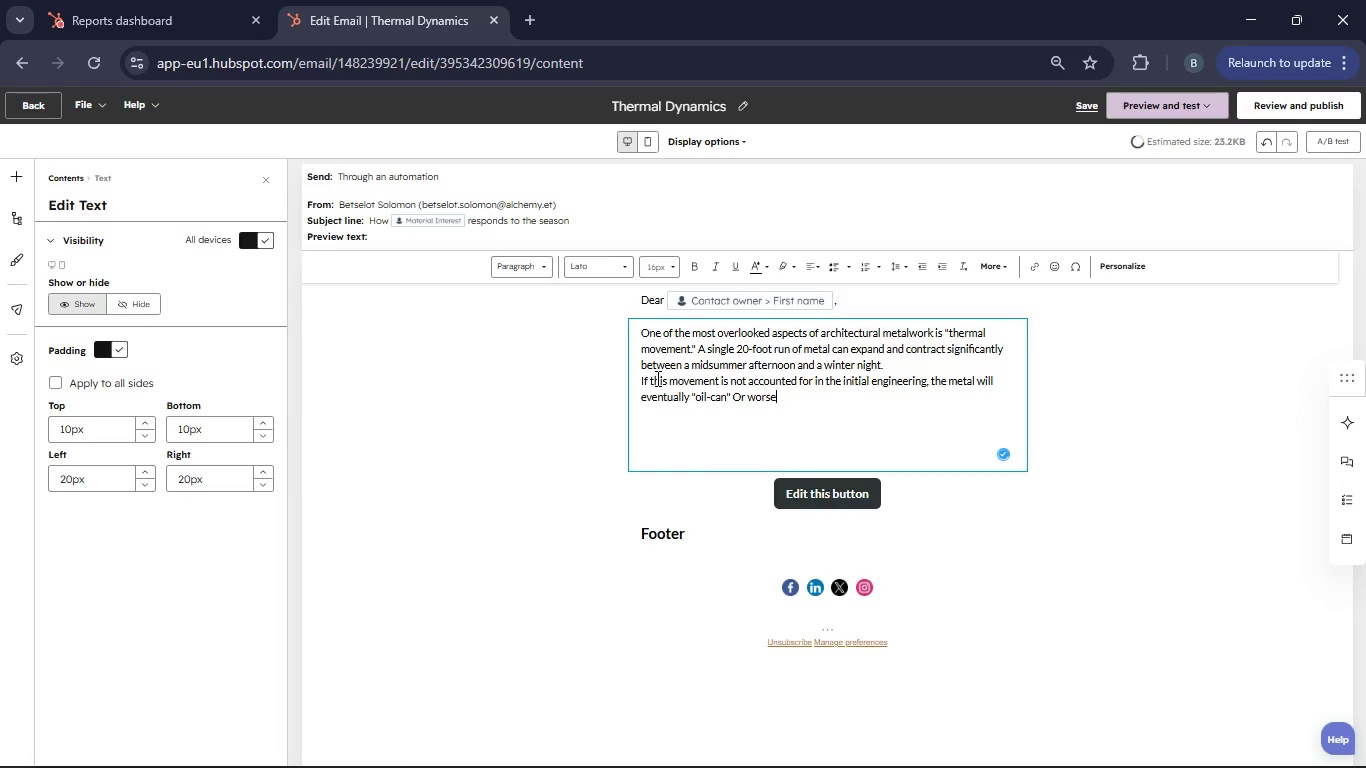 
hold_key(key=ArrowLeft, duration=0.31)
 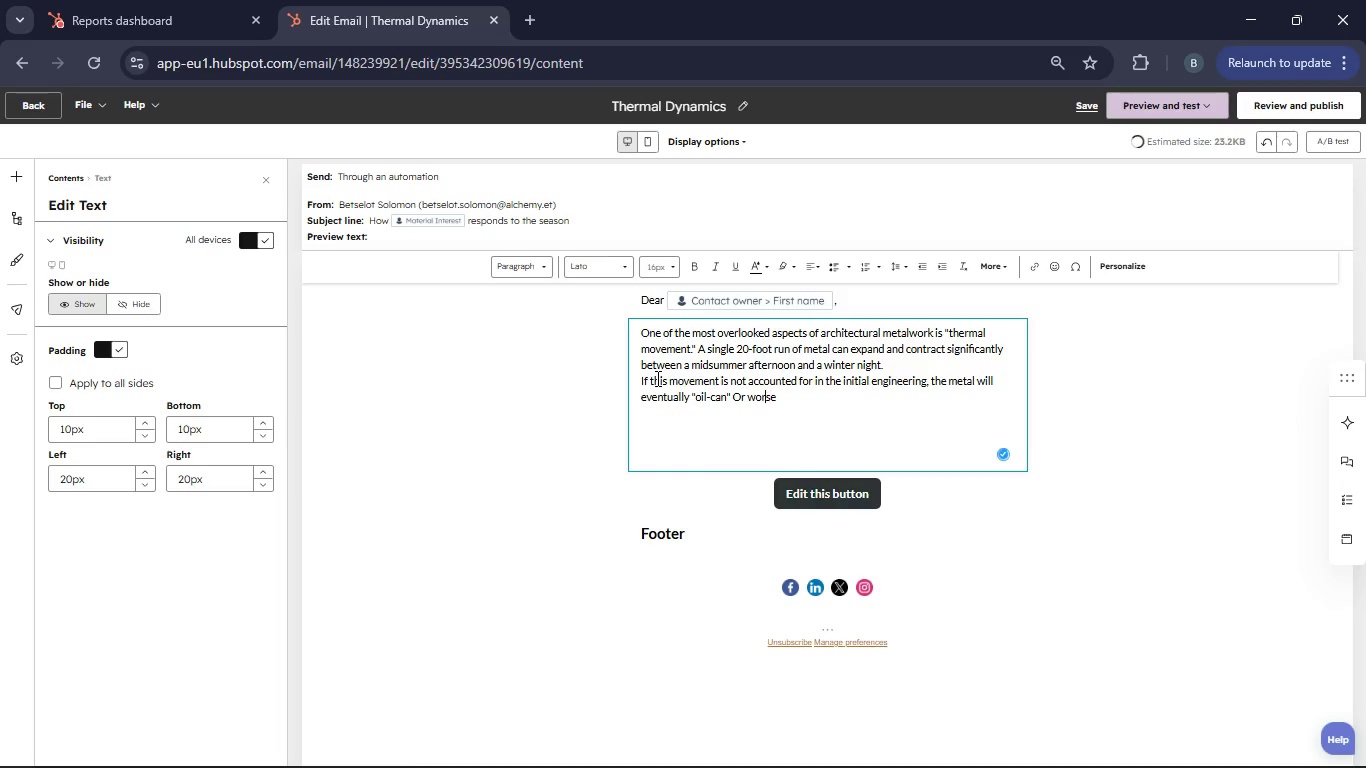 
key(ArrowLeft)
 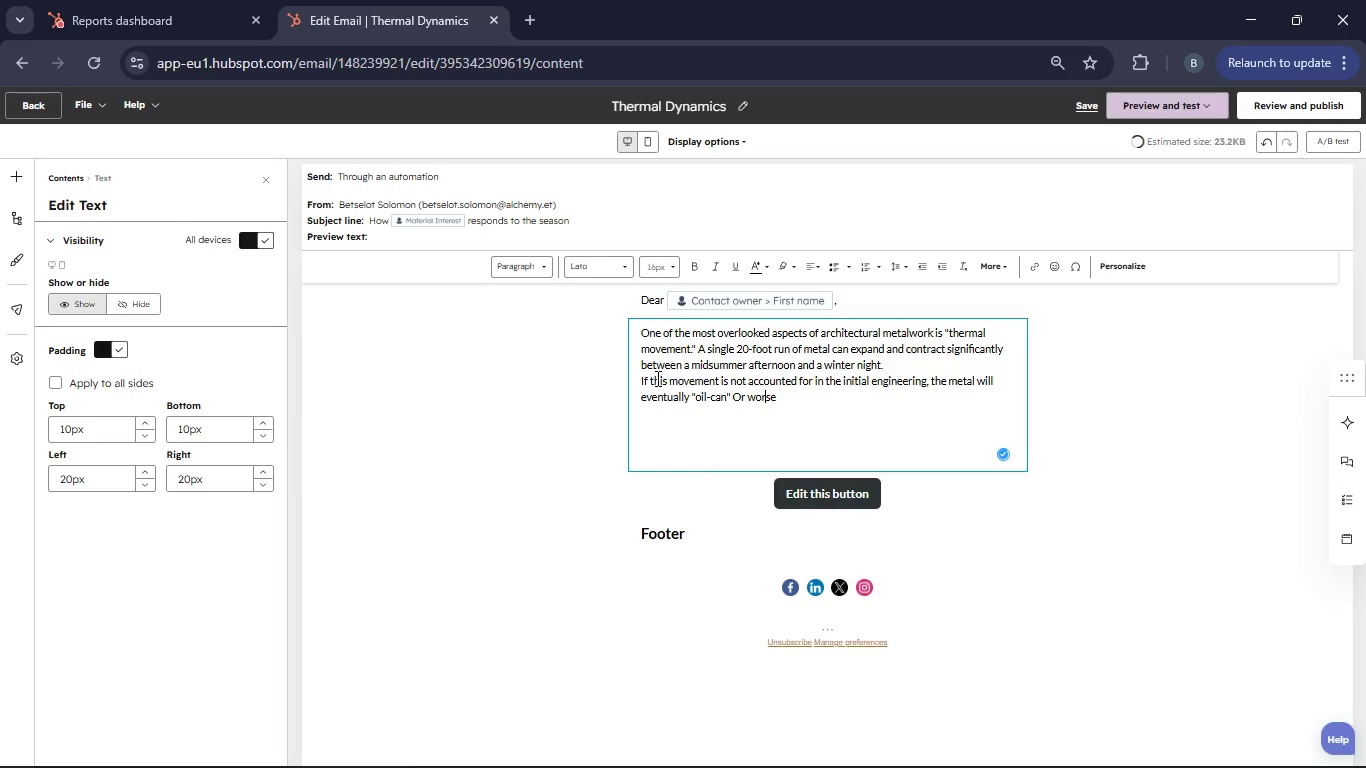 
key(ArrowLeft)
 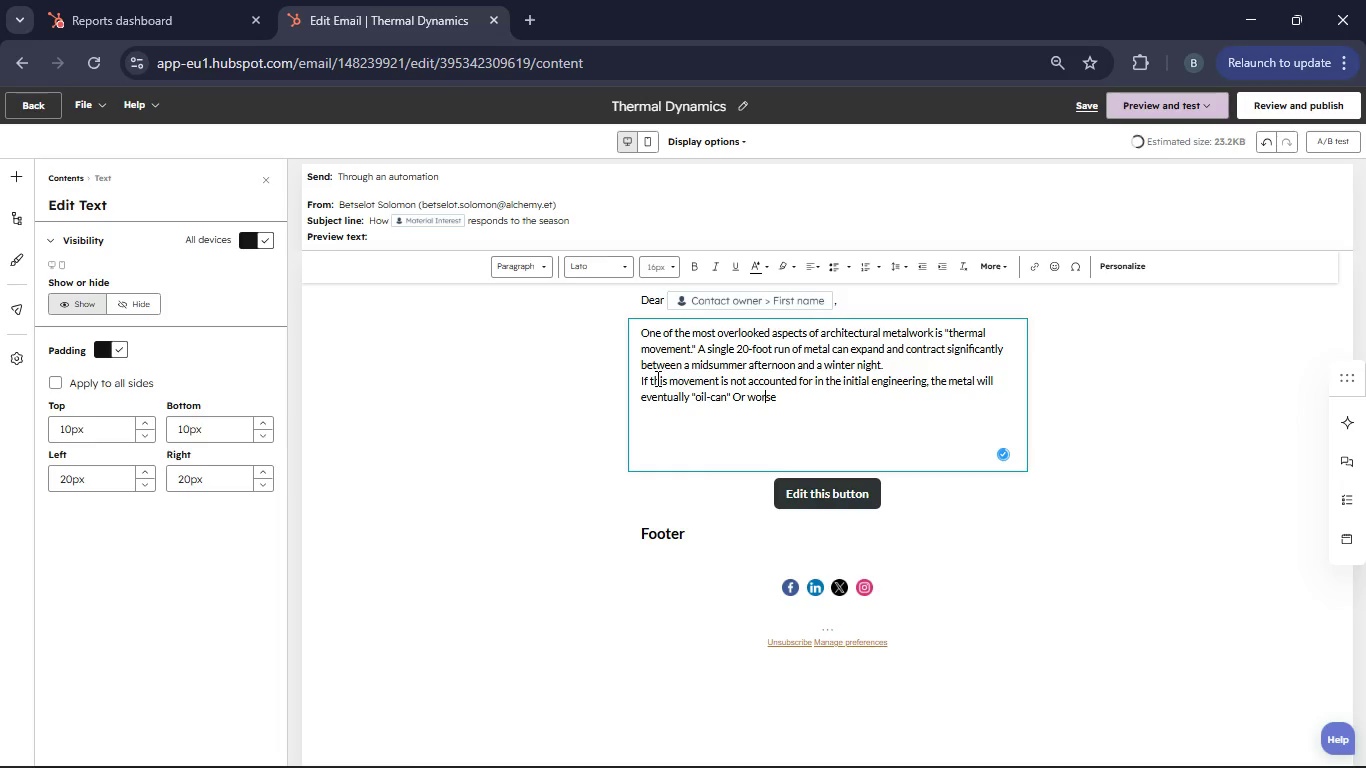 
key(ArrowLeft)
 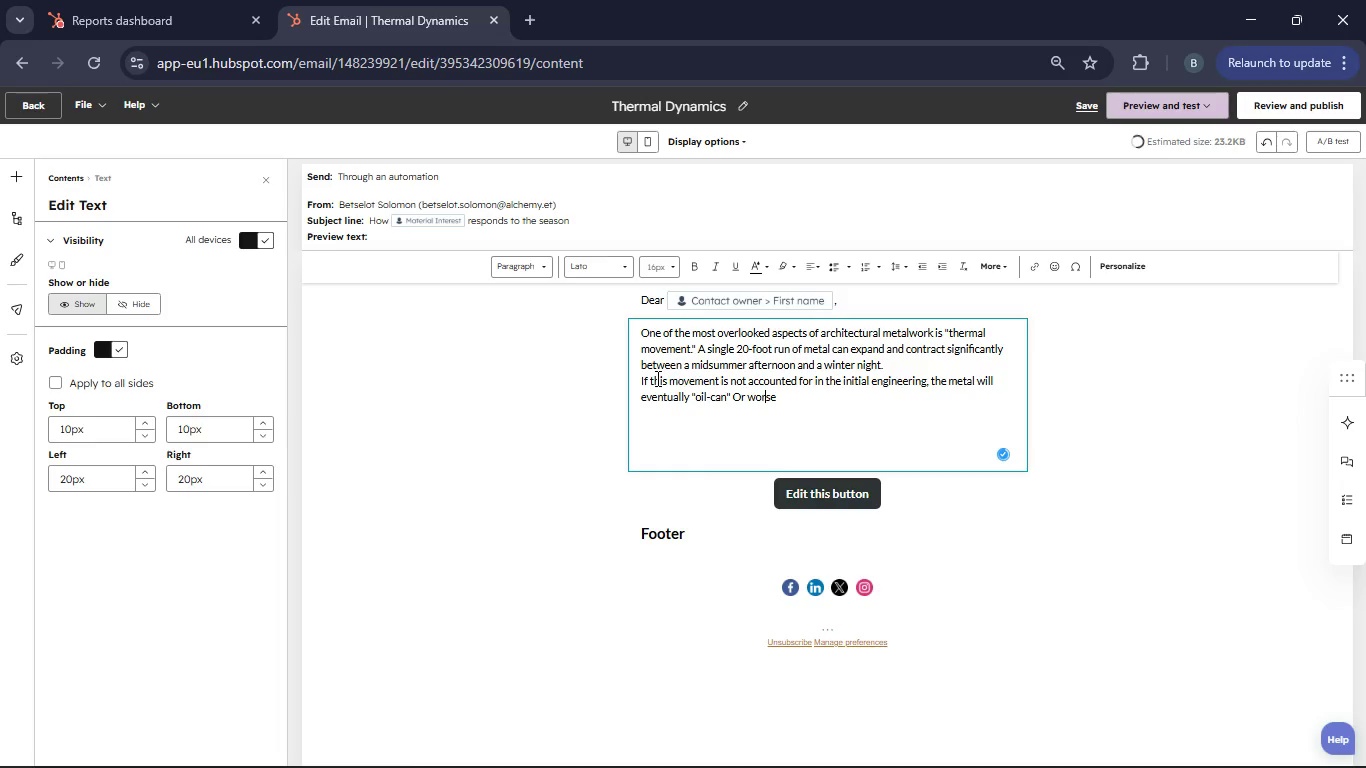 
key(ArrowLeft)
 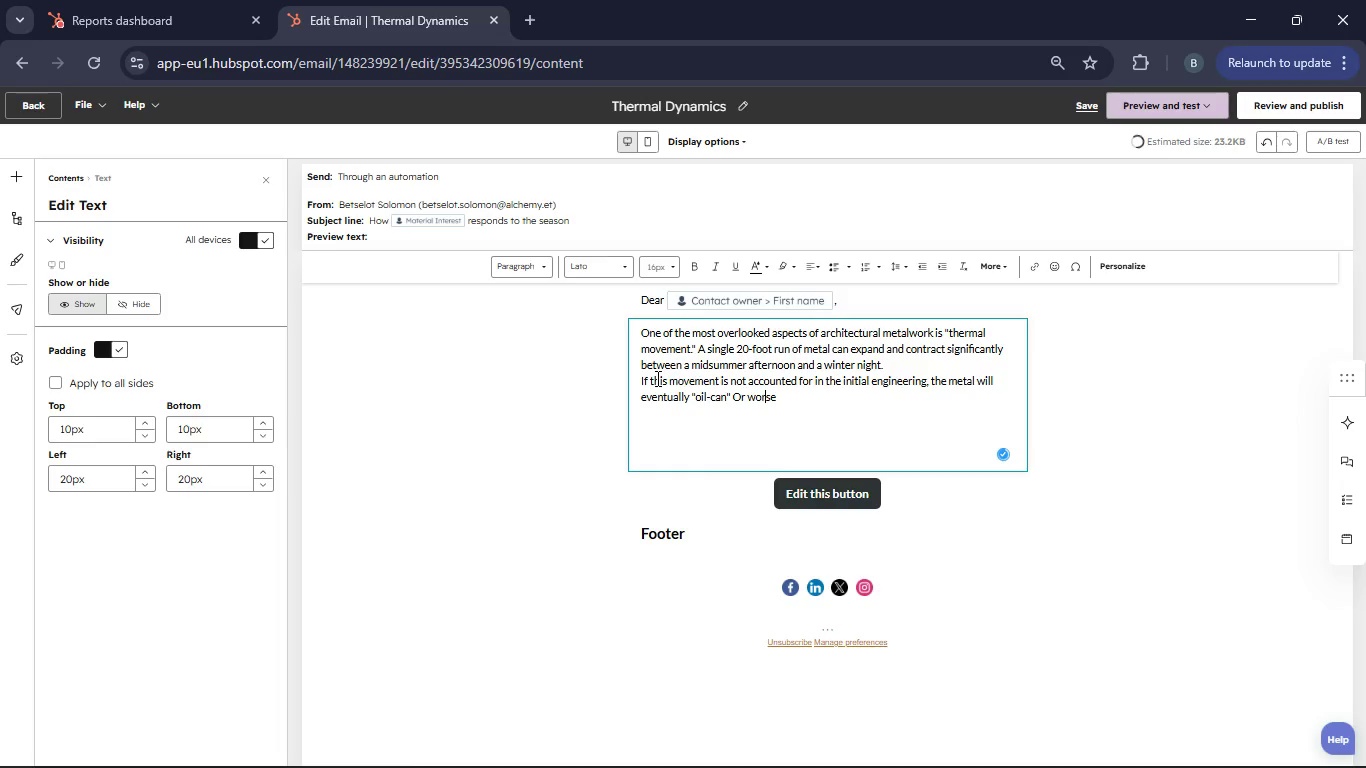 
key(ArrowLeft)
 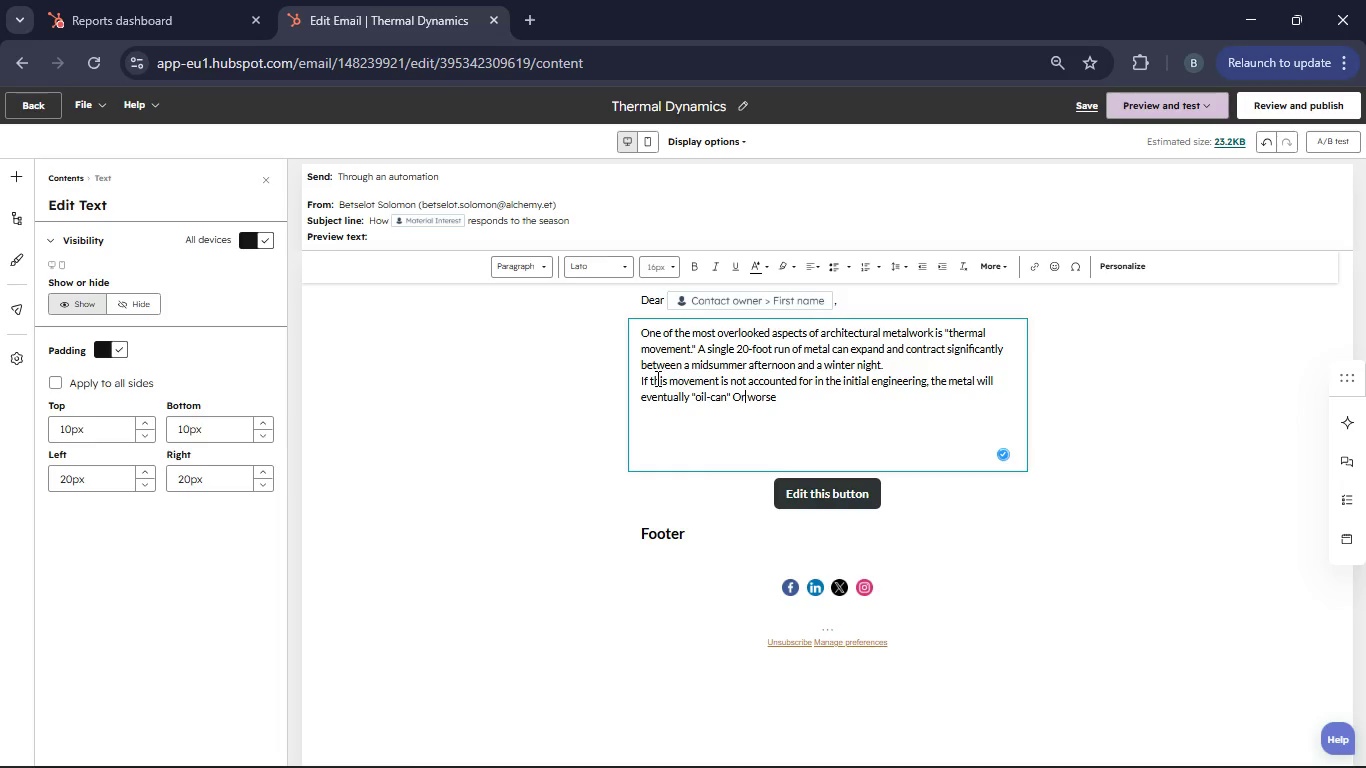 
key(ArrowLeft)
 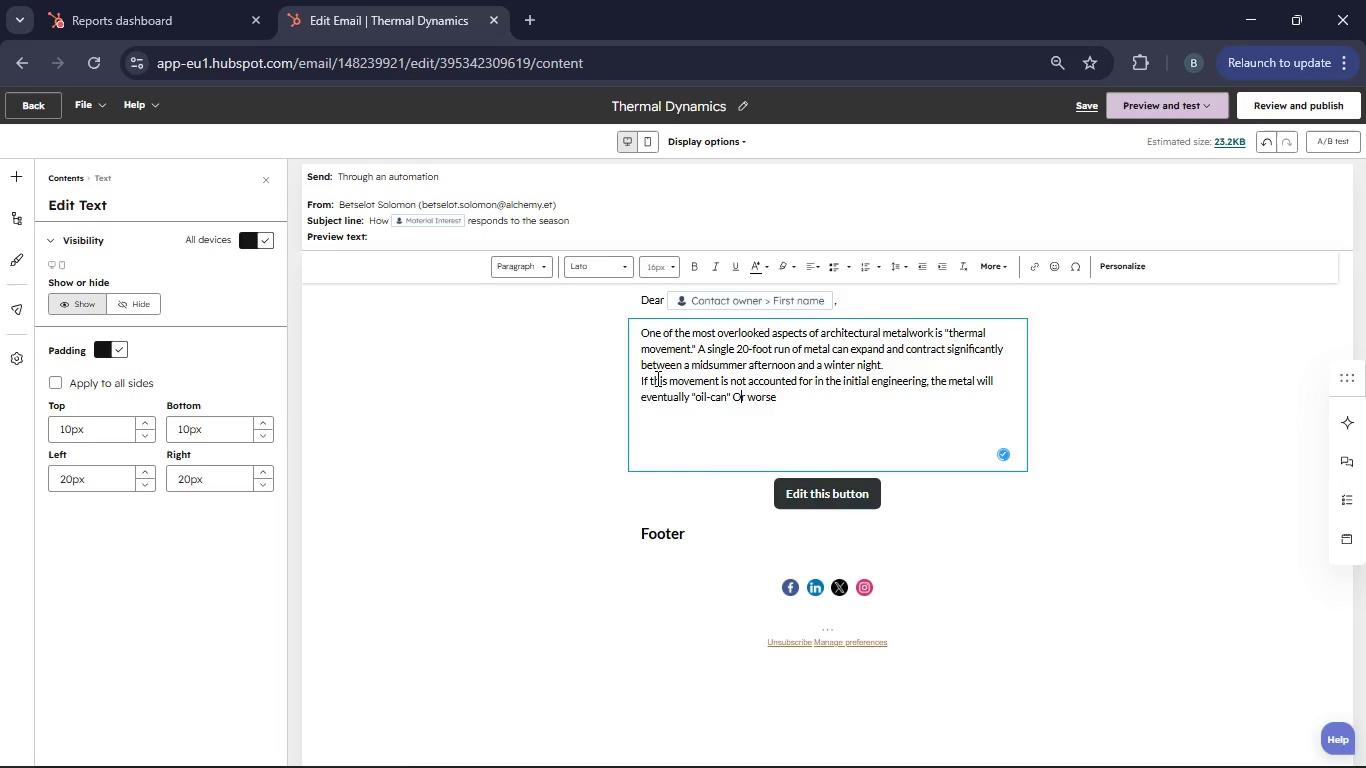 
key(Backspace)
 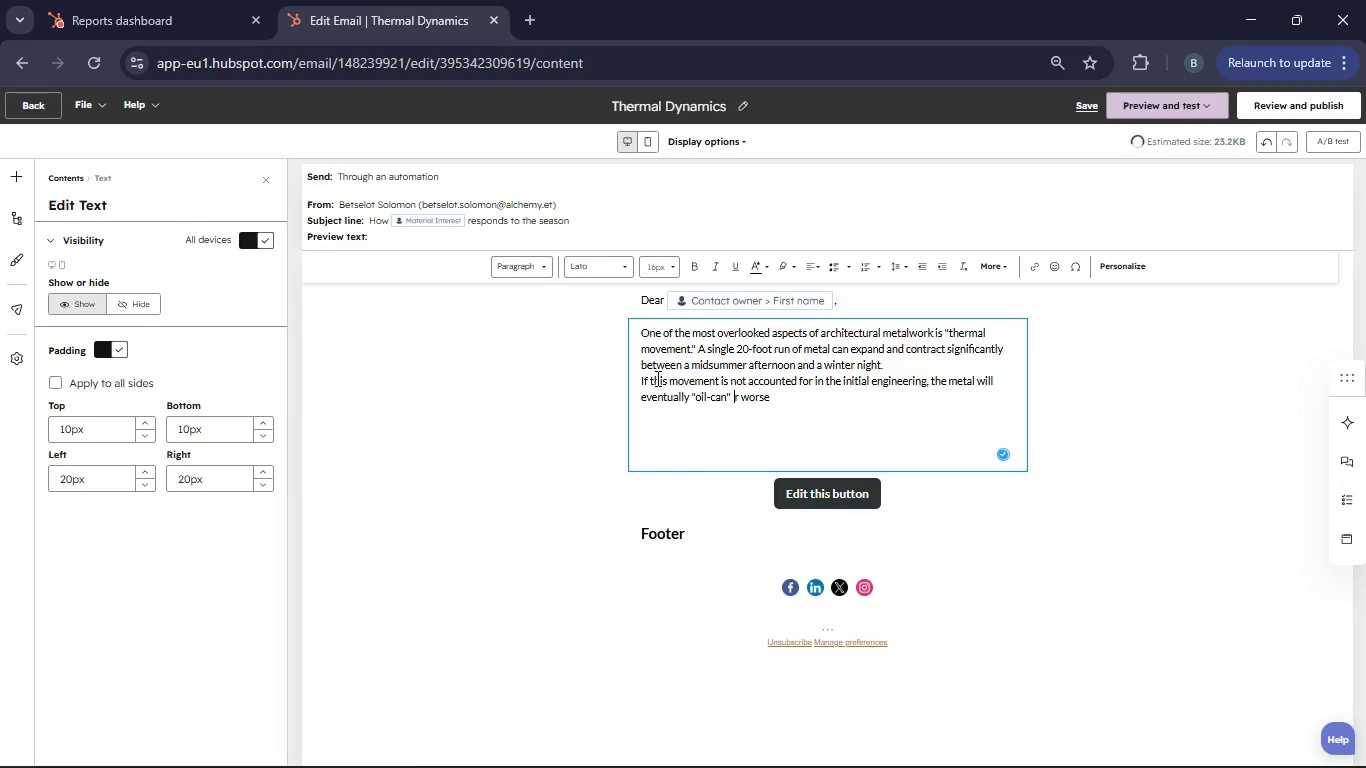 
key(Space)
 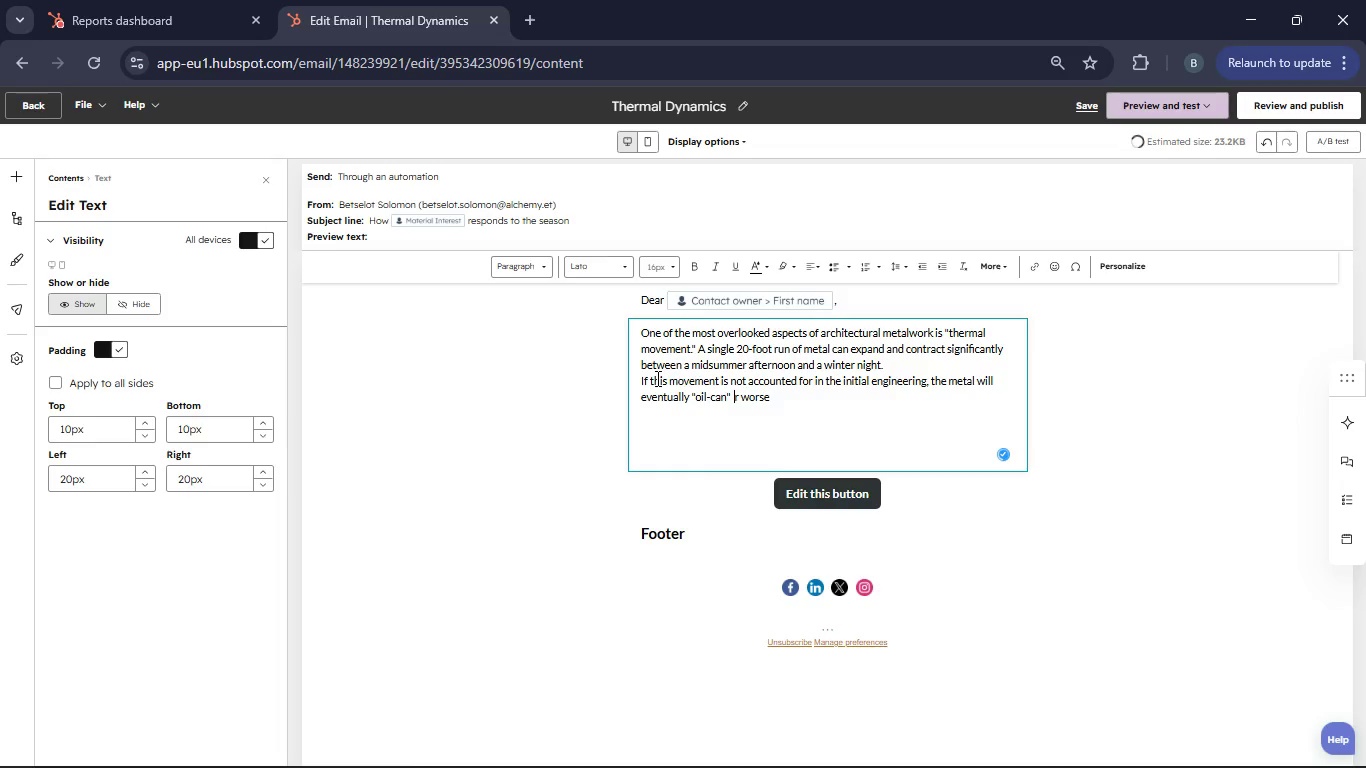 
key(O)
 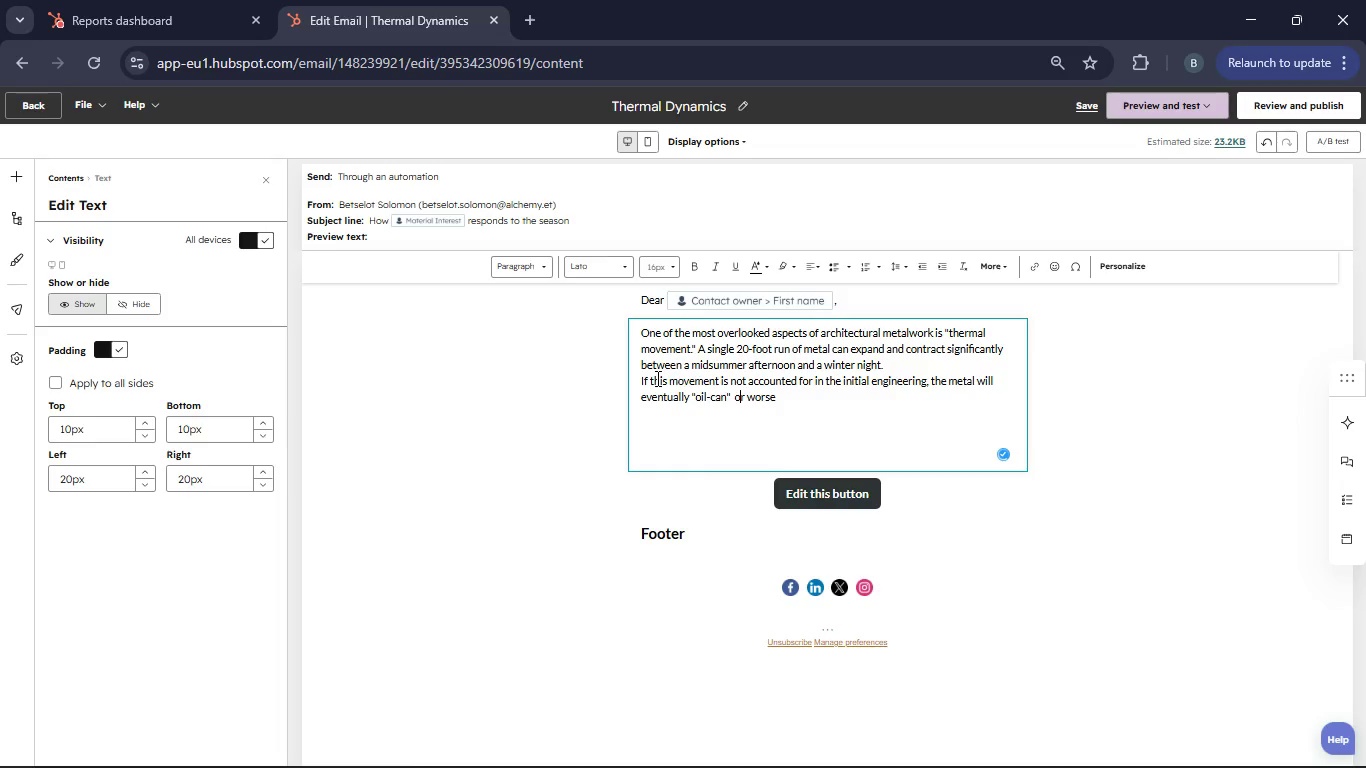 
key(ArrowRight)
 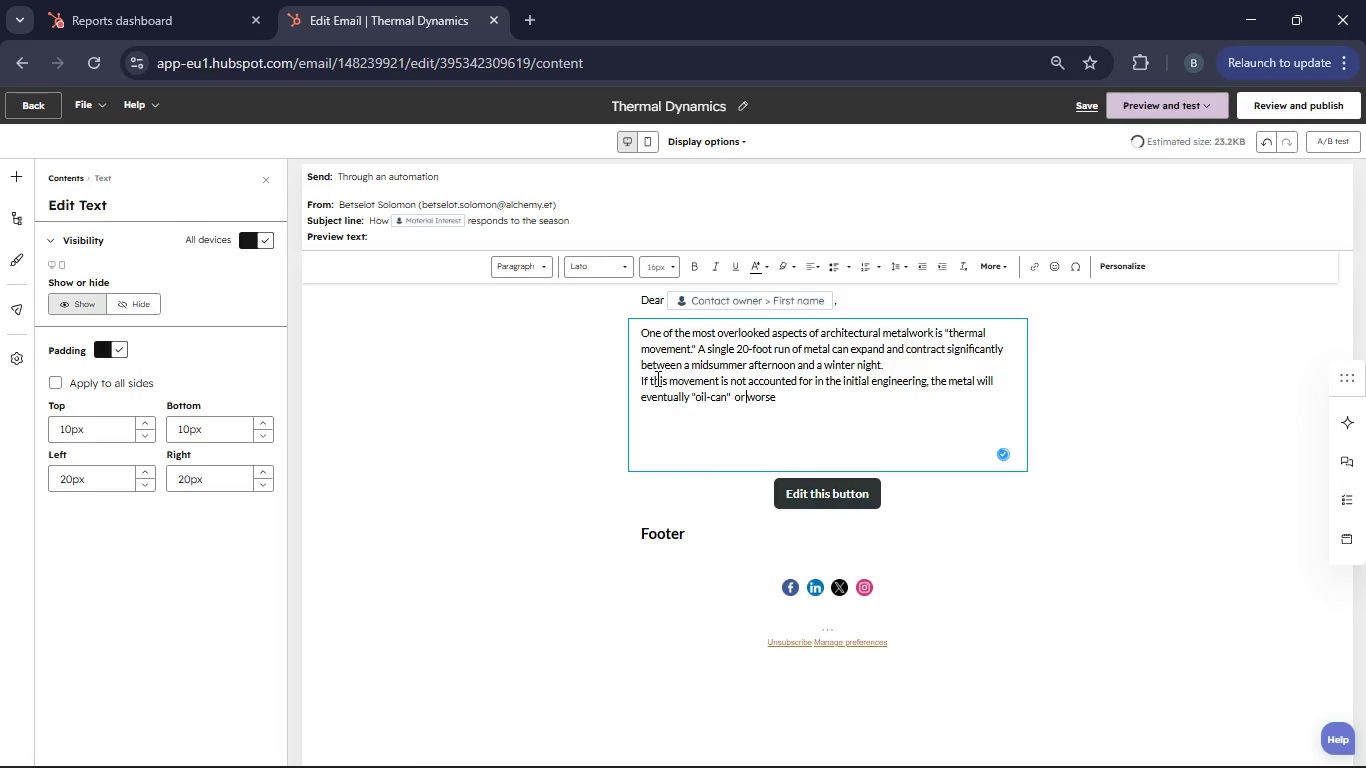 
key(ArrowRight)
 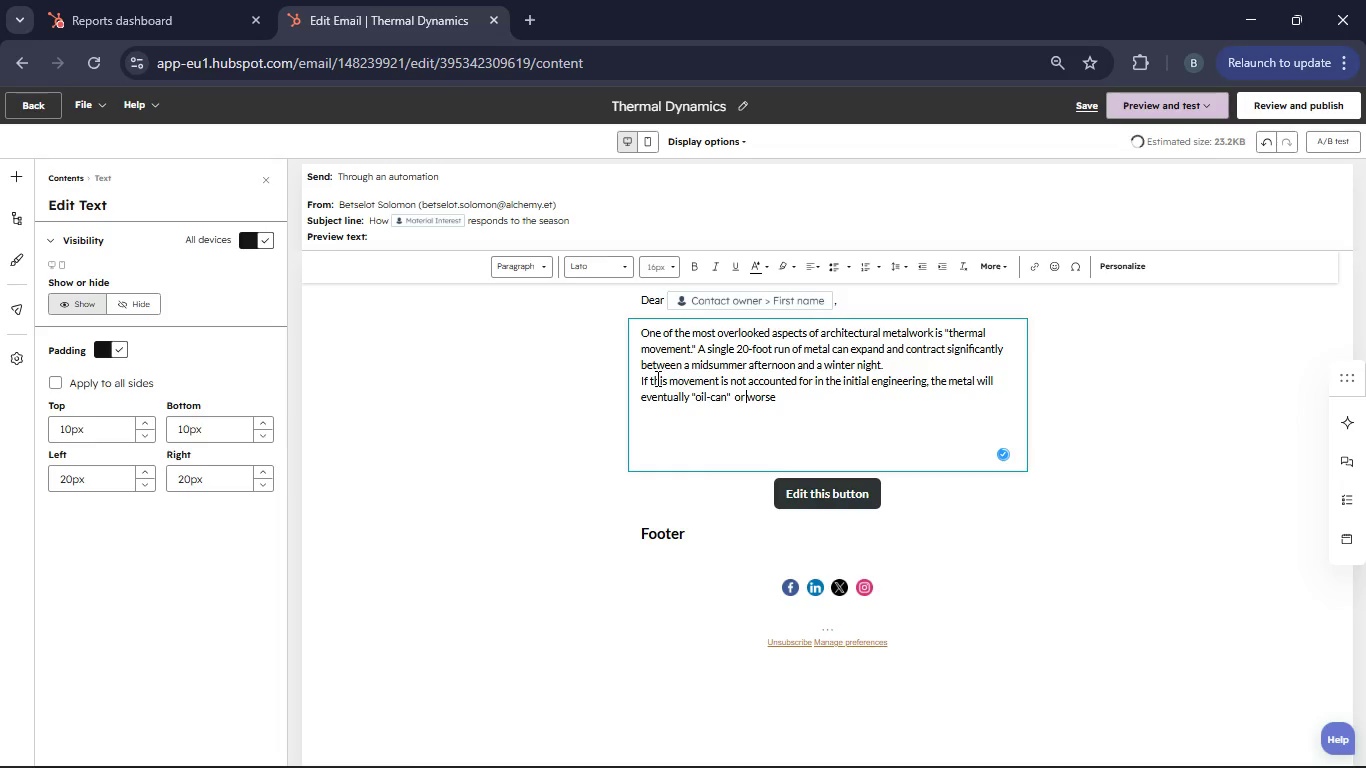 
key(ArrowRight)
 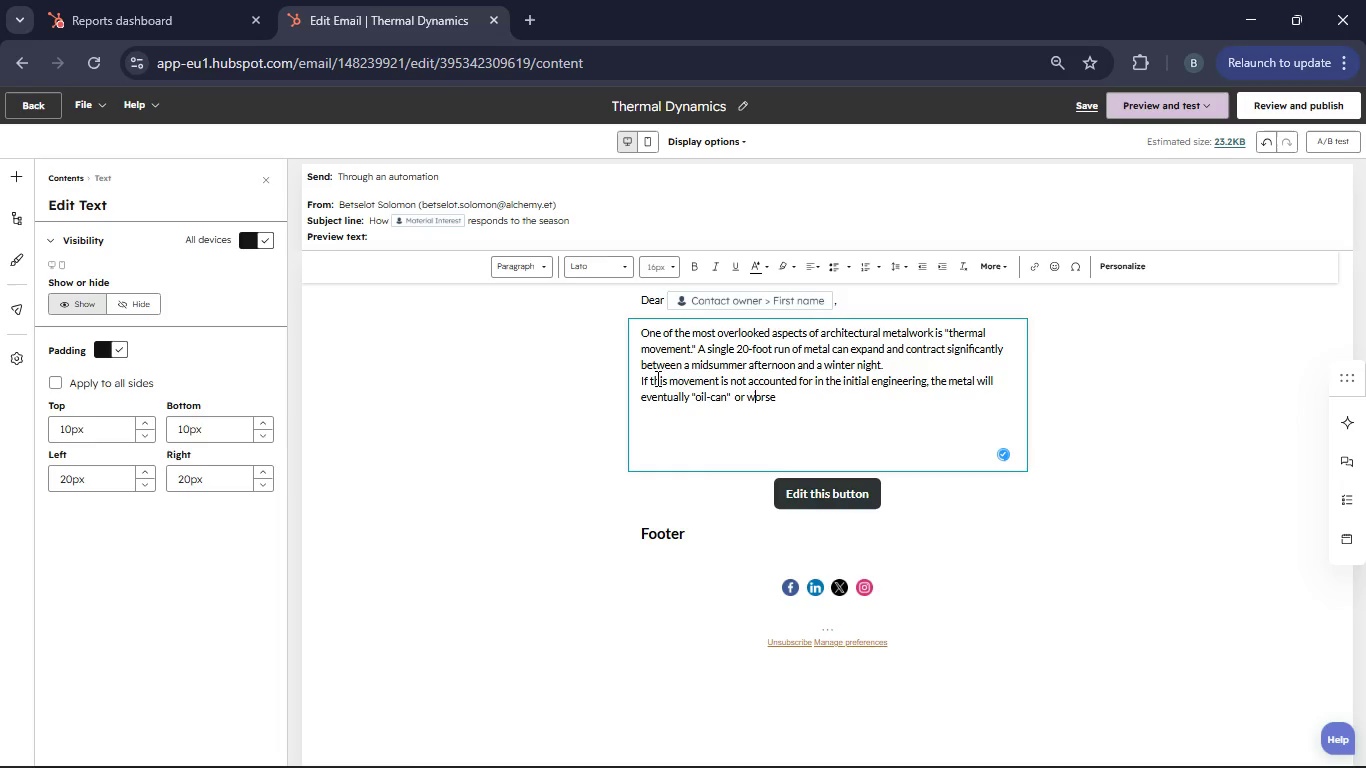 
key(ArrowRight)
 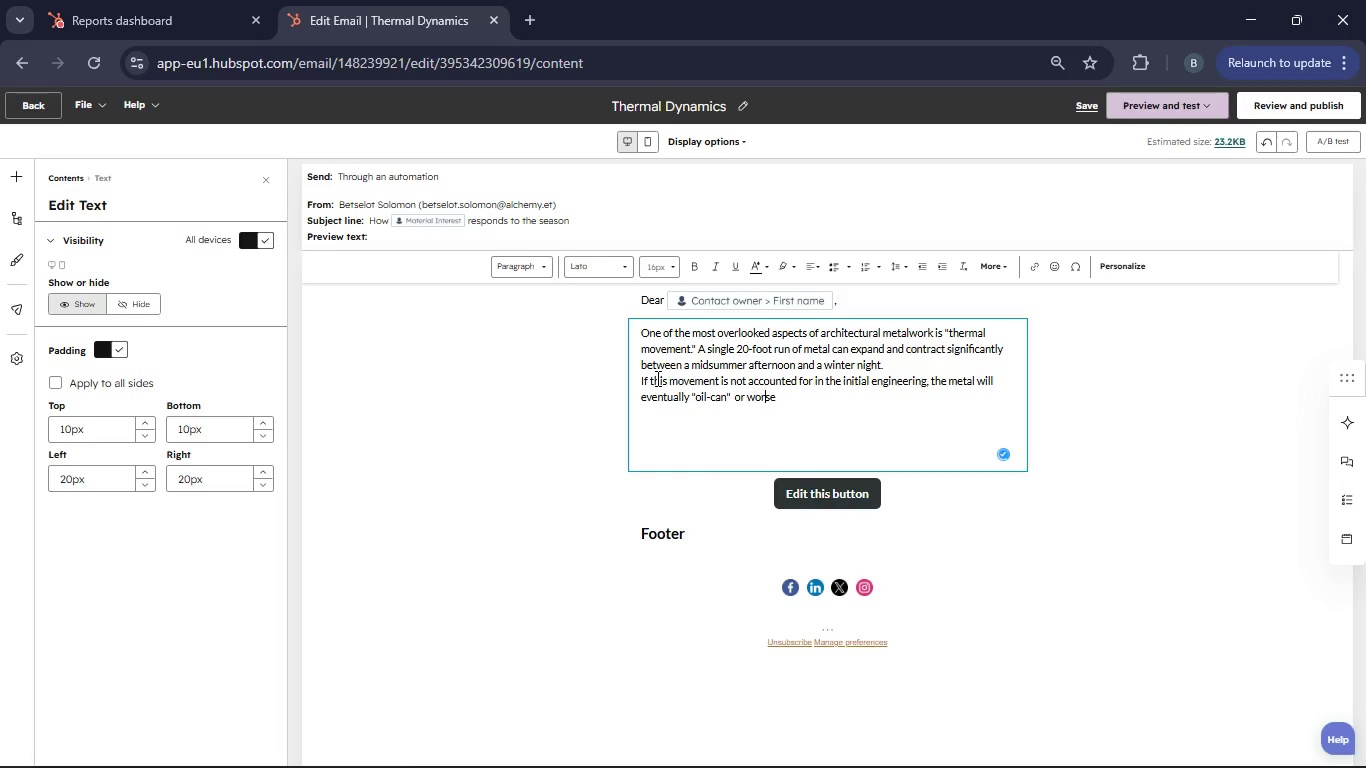 
key(ArrowRight)
 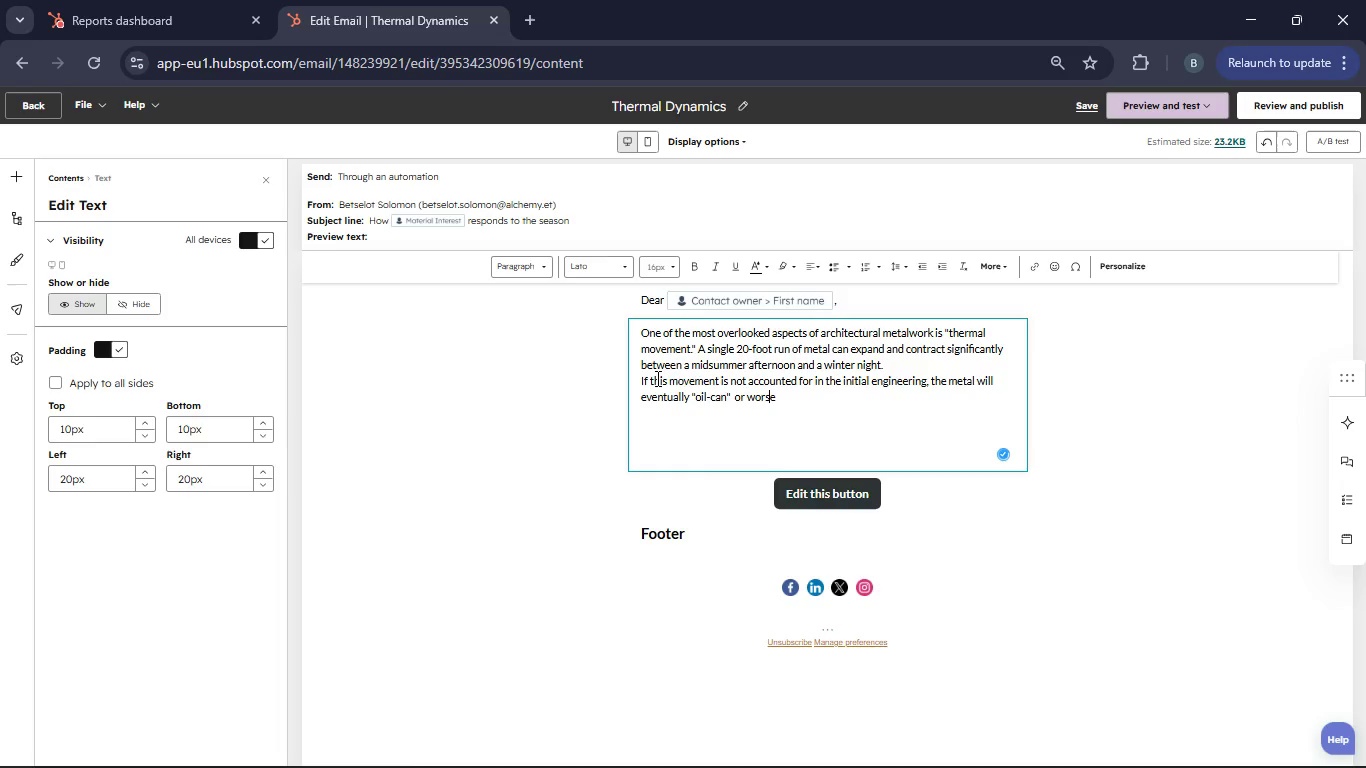 
key(ArrowRight)
 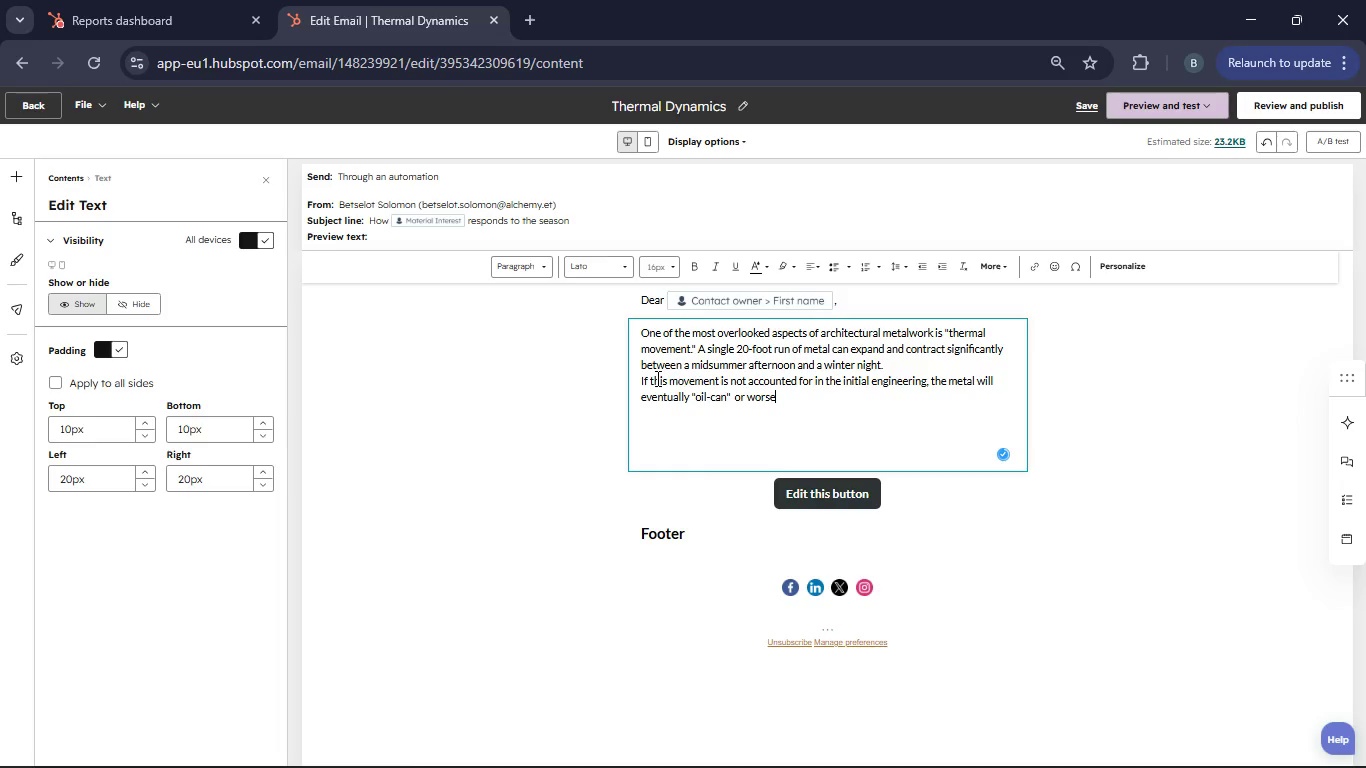 
key(ArrowRight)
 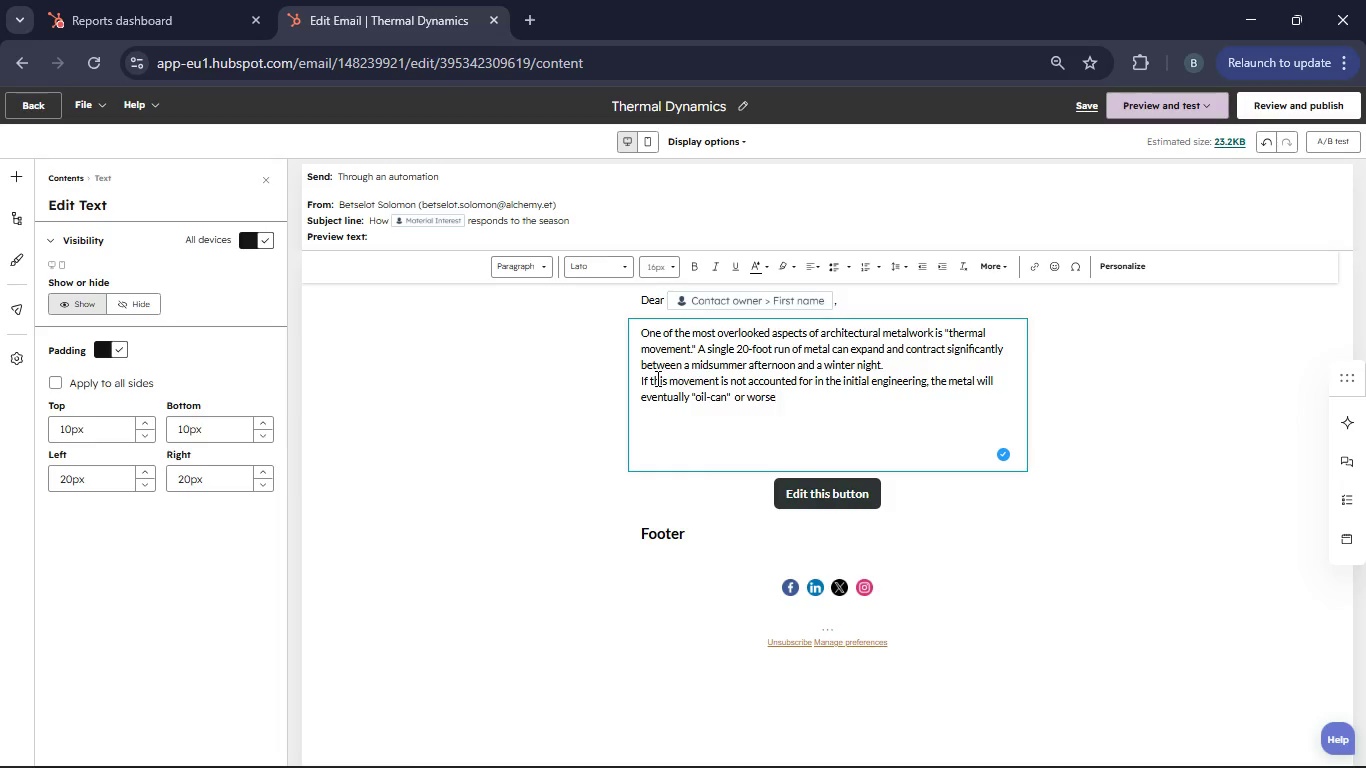 
type(, pull away from its fixers. This is why our technicial specificato)
key(Backspace)
type(ins for )
 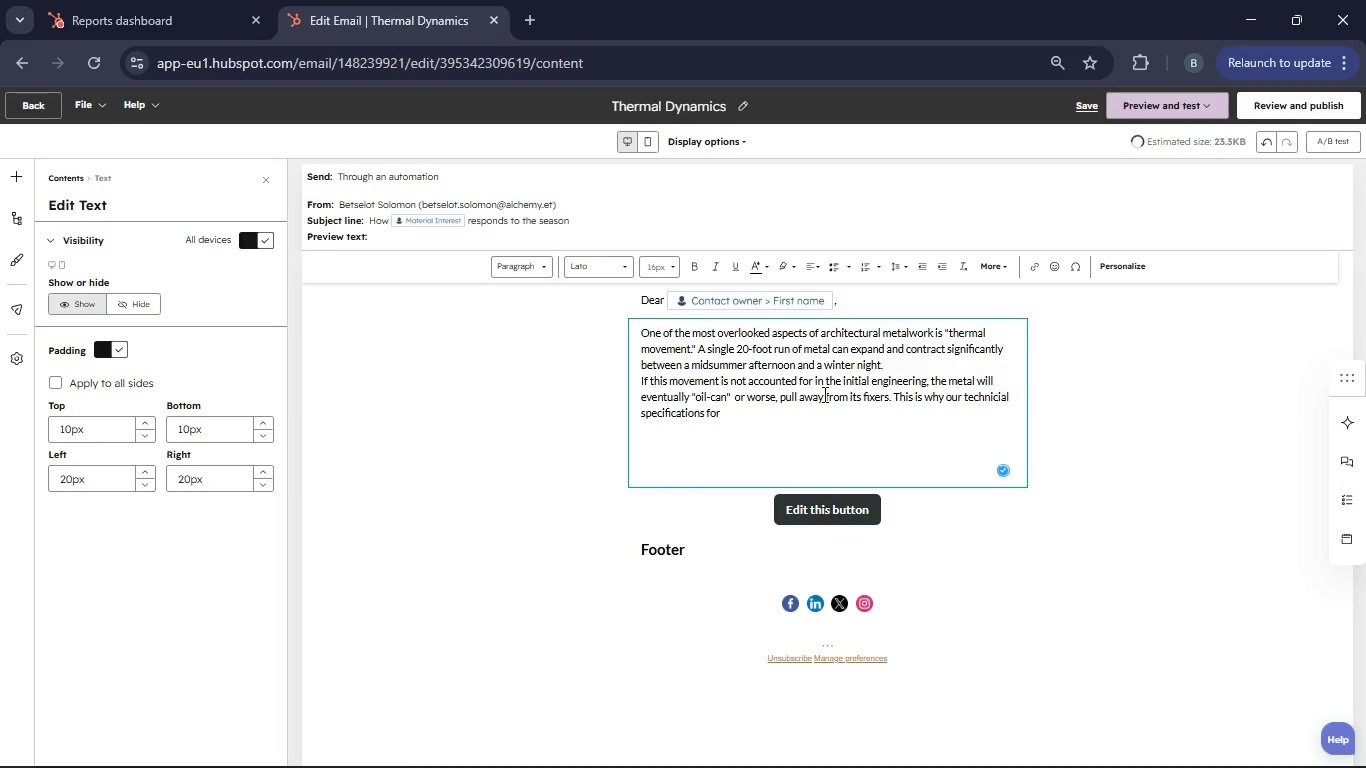 
left_click([1122, 267])
 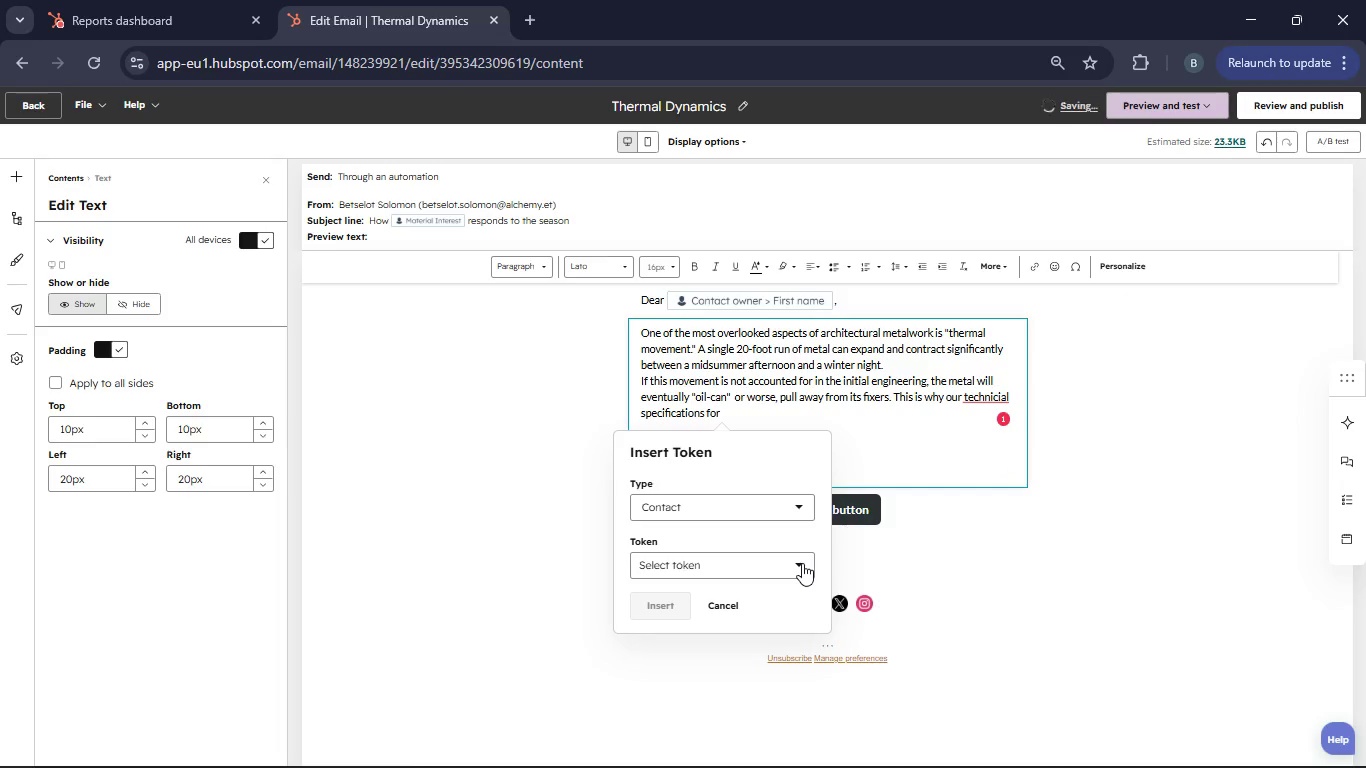 
left_click([802, 563])
 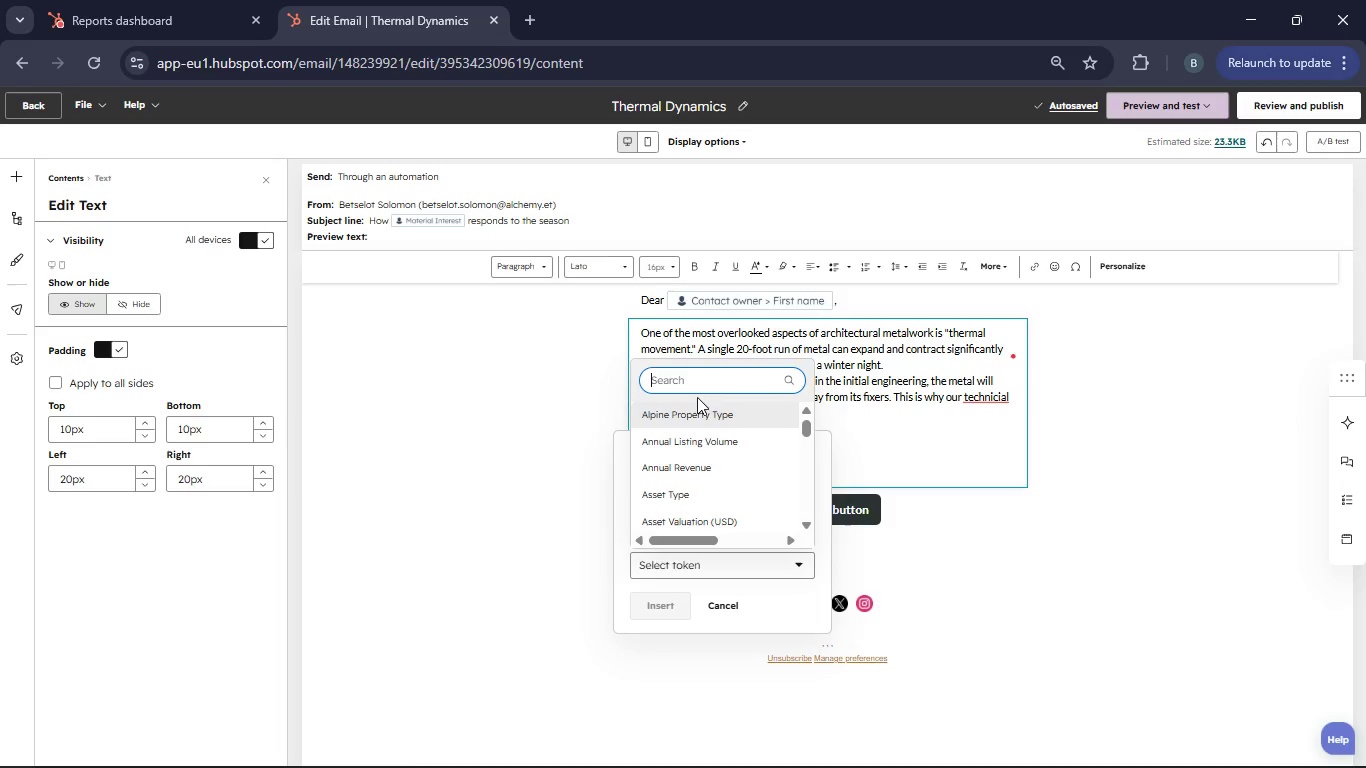 
left_click([685, 383])
 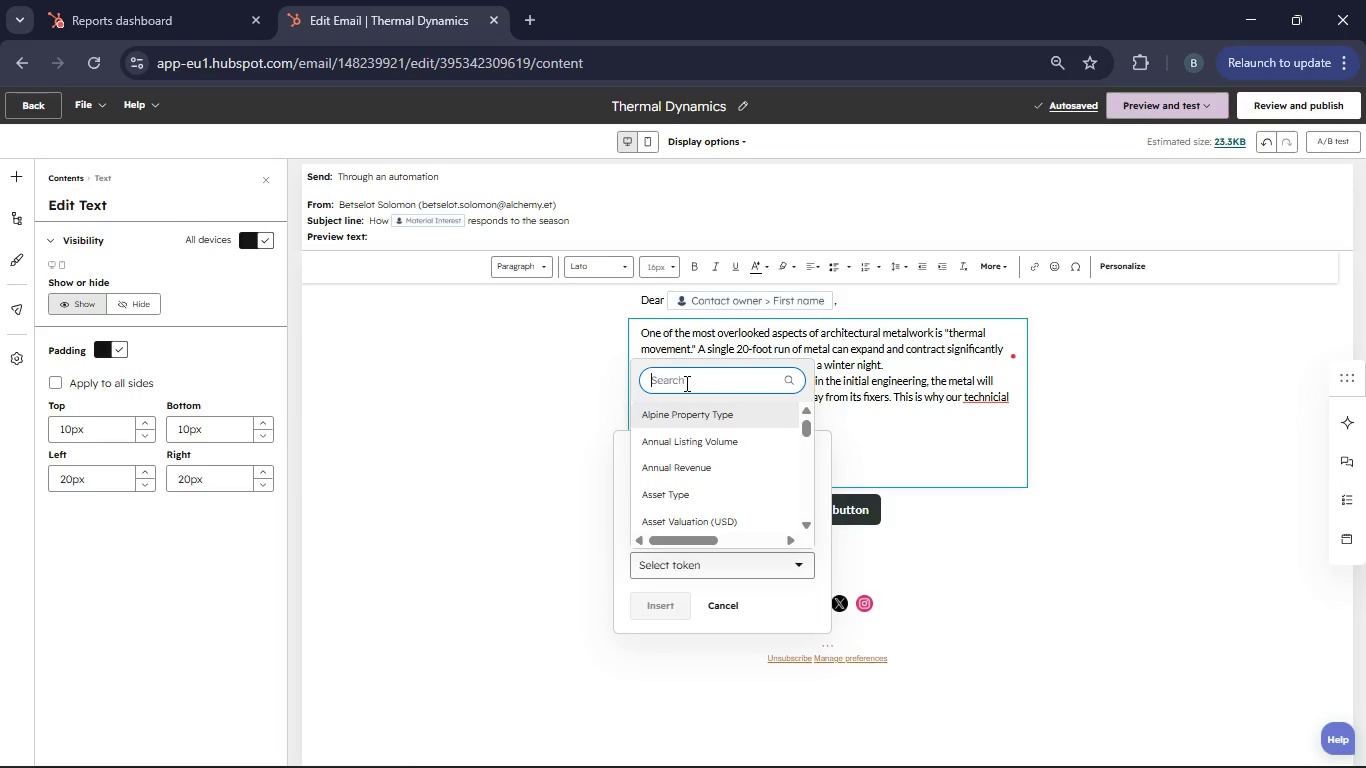 
type(Property)
 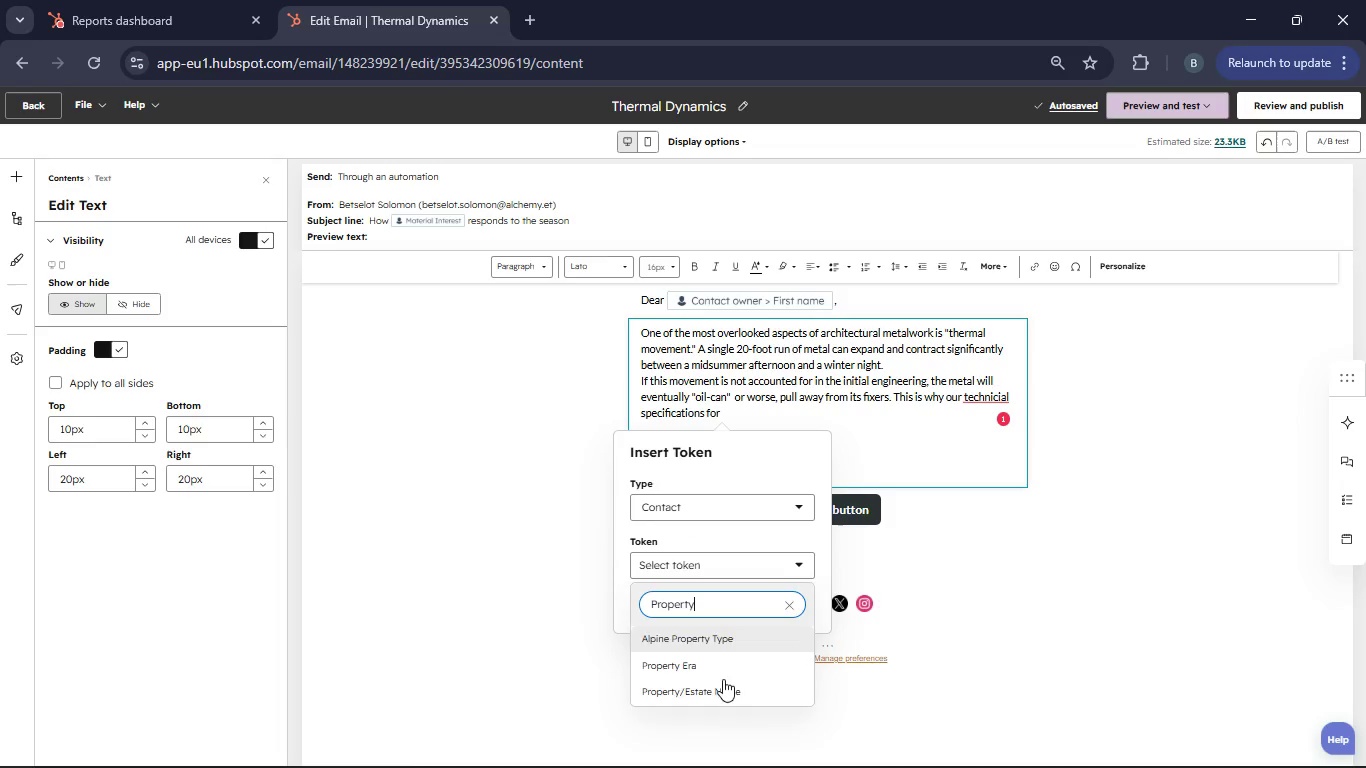 
left_click([720, 686])
 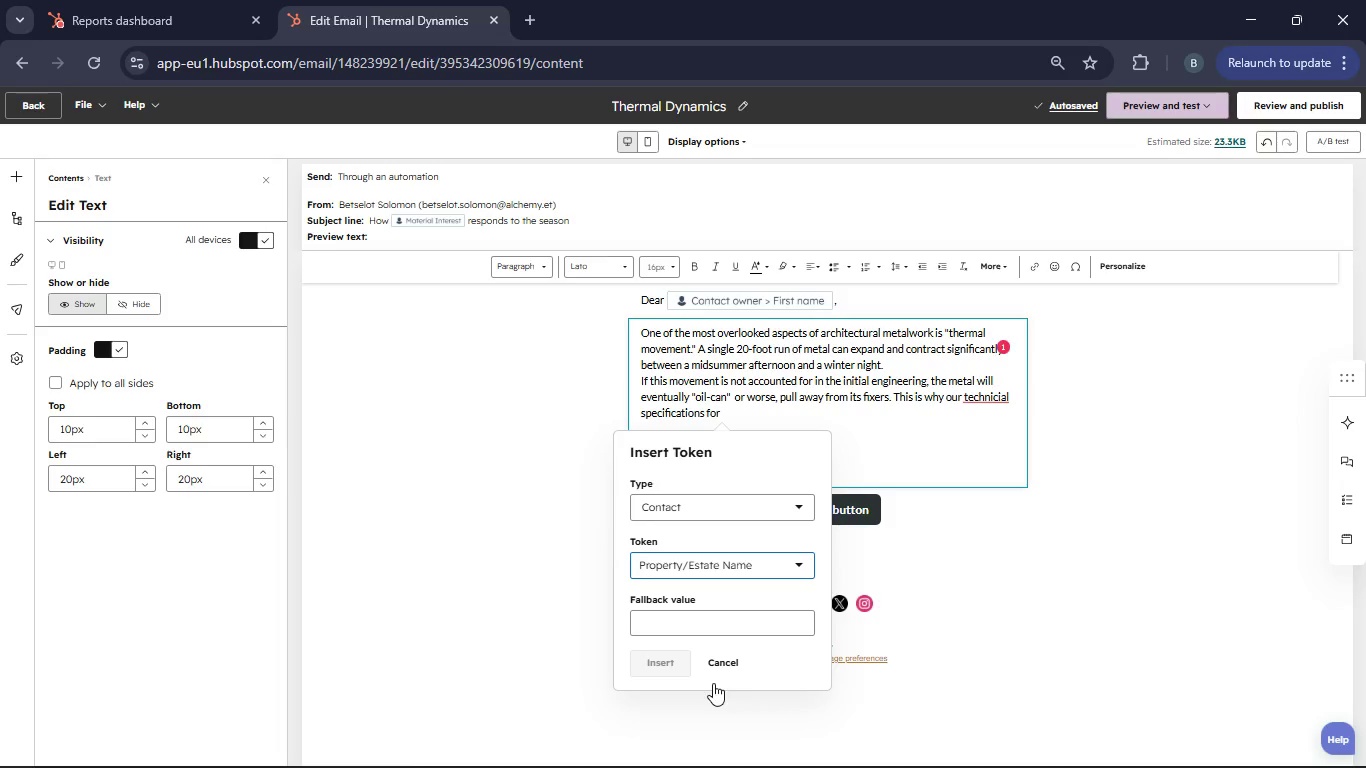 
left_click([693, 615])
 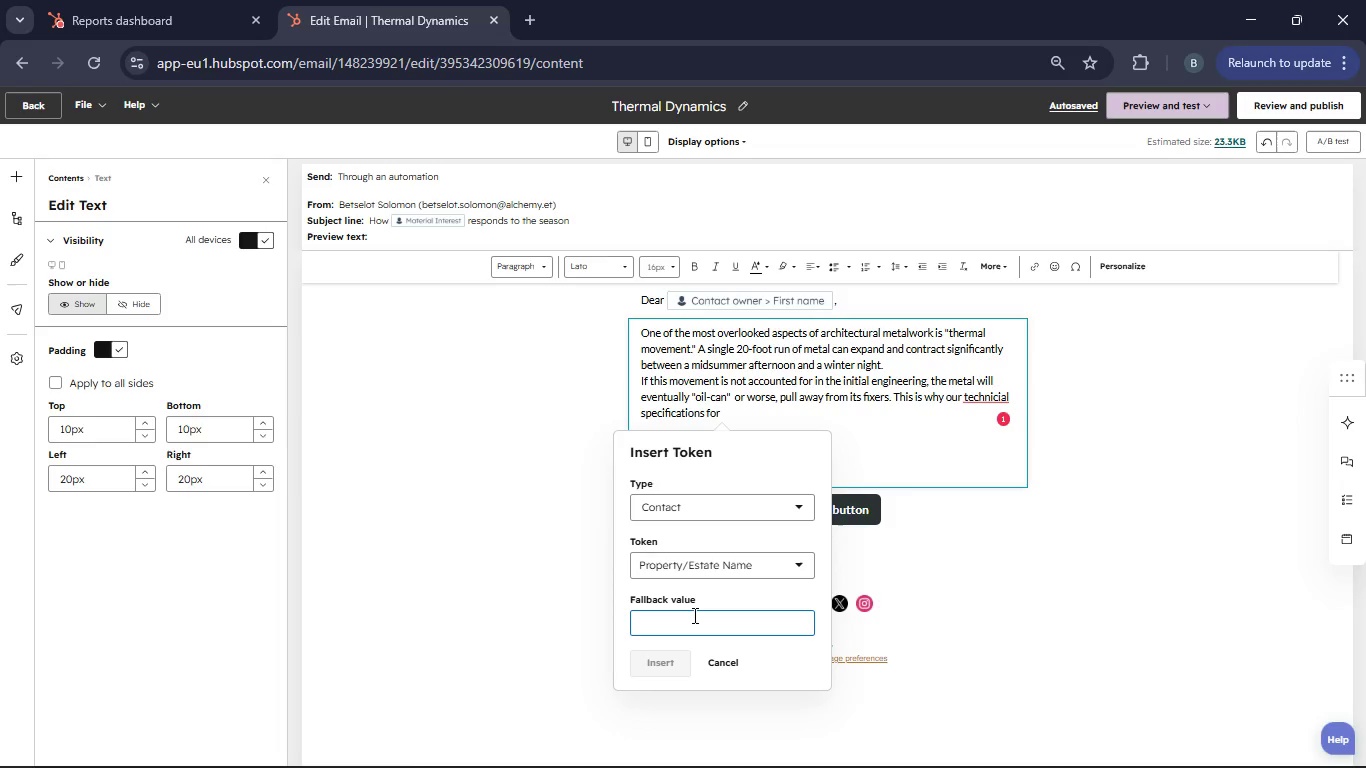 
type(property)
 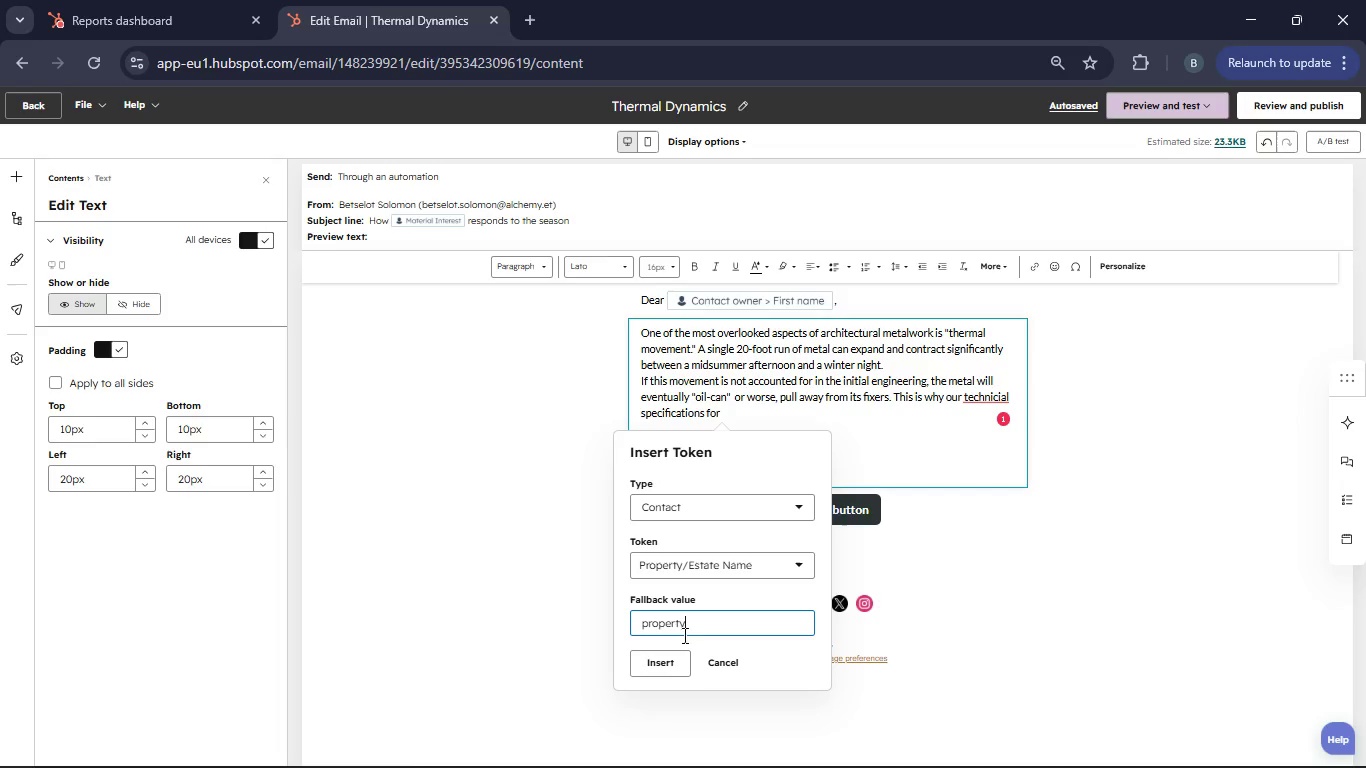 
left_click([661, 664])
 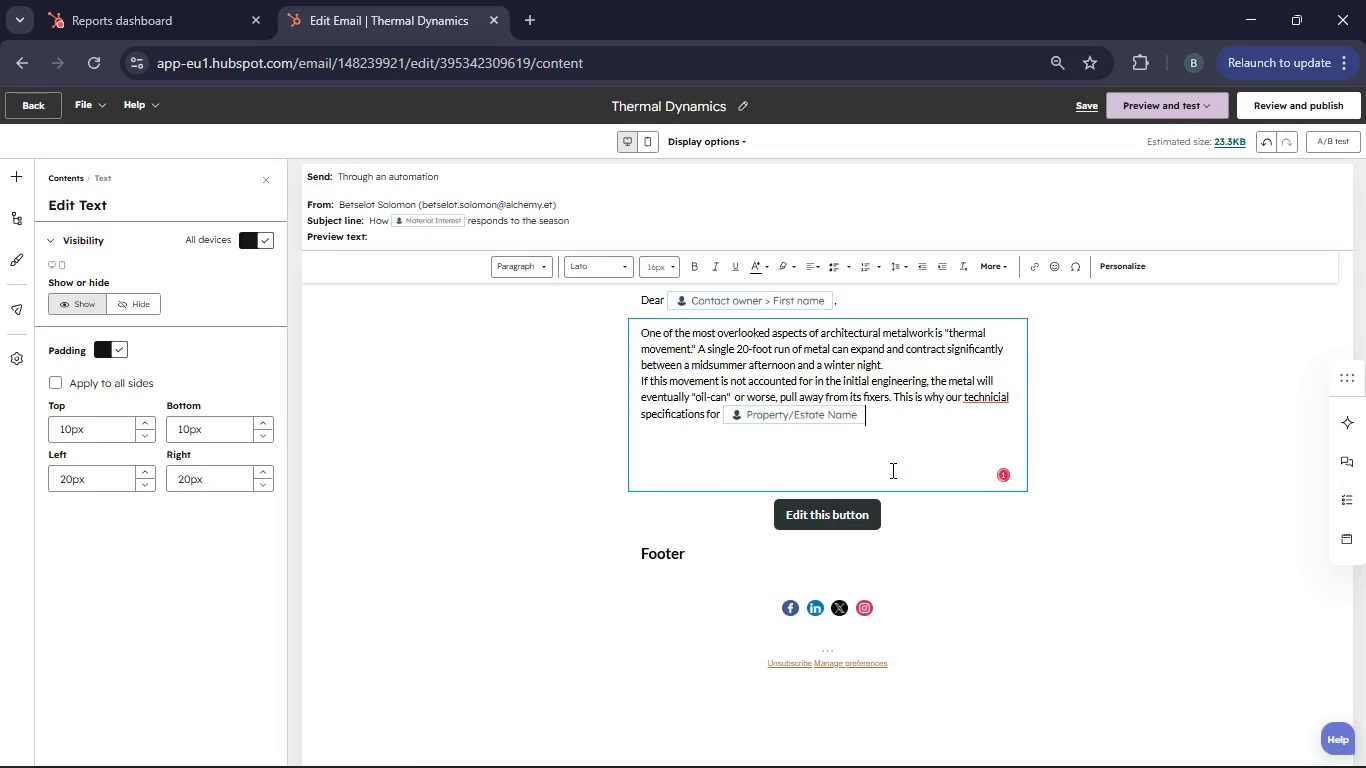 
type( involve a complex system of fixed and sliding points. we don't just "install" metal; we engineer a system that accommodates the breath of the building. hs involes caculating the specific coeffc)
 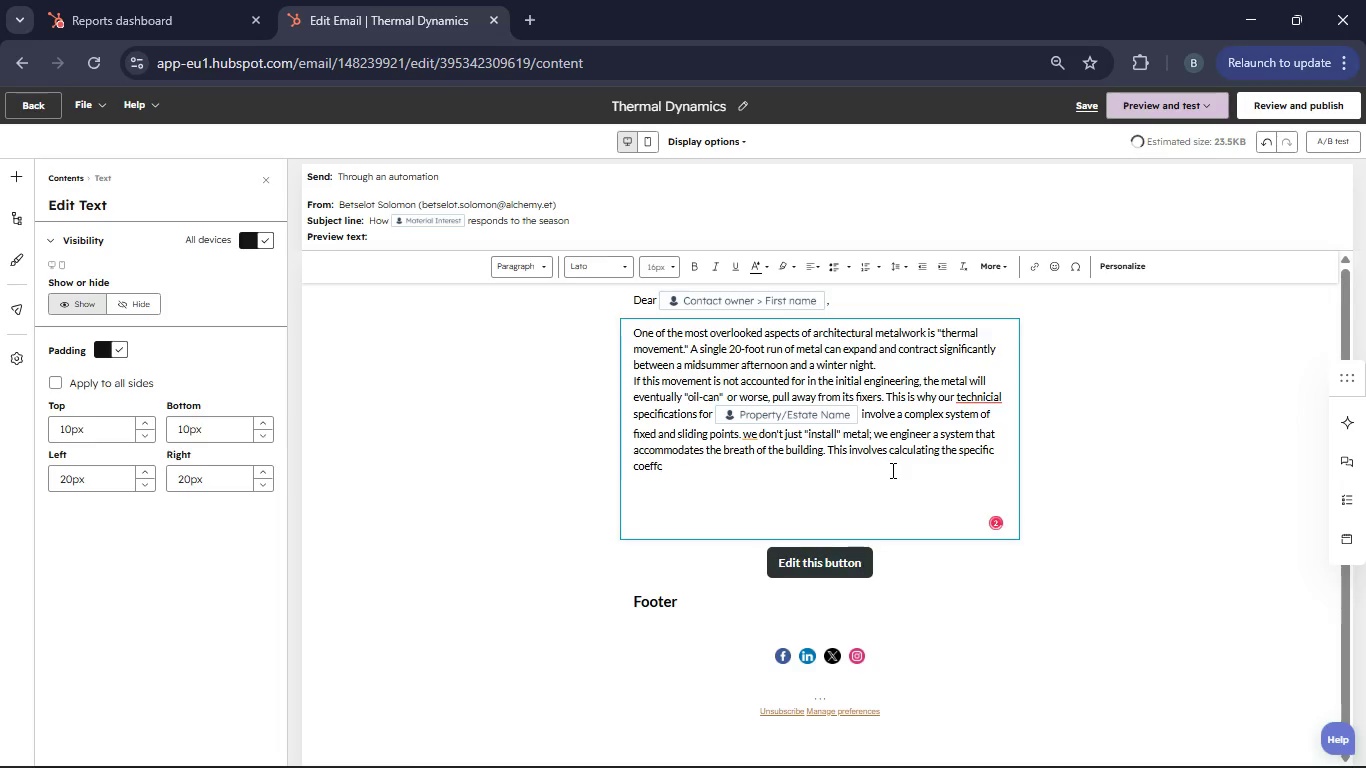 
key(Backspace)
type(icient of expansion for your chosed )
 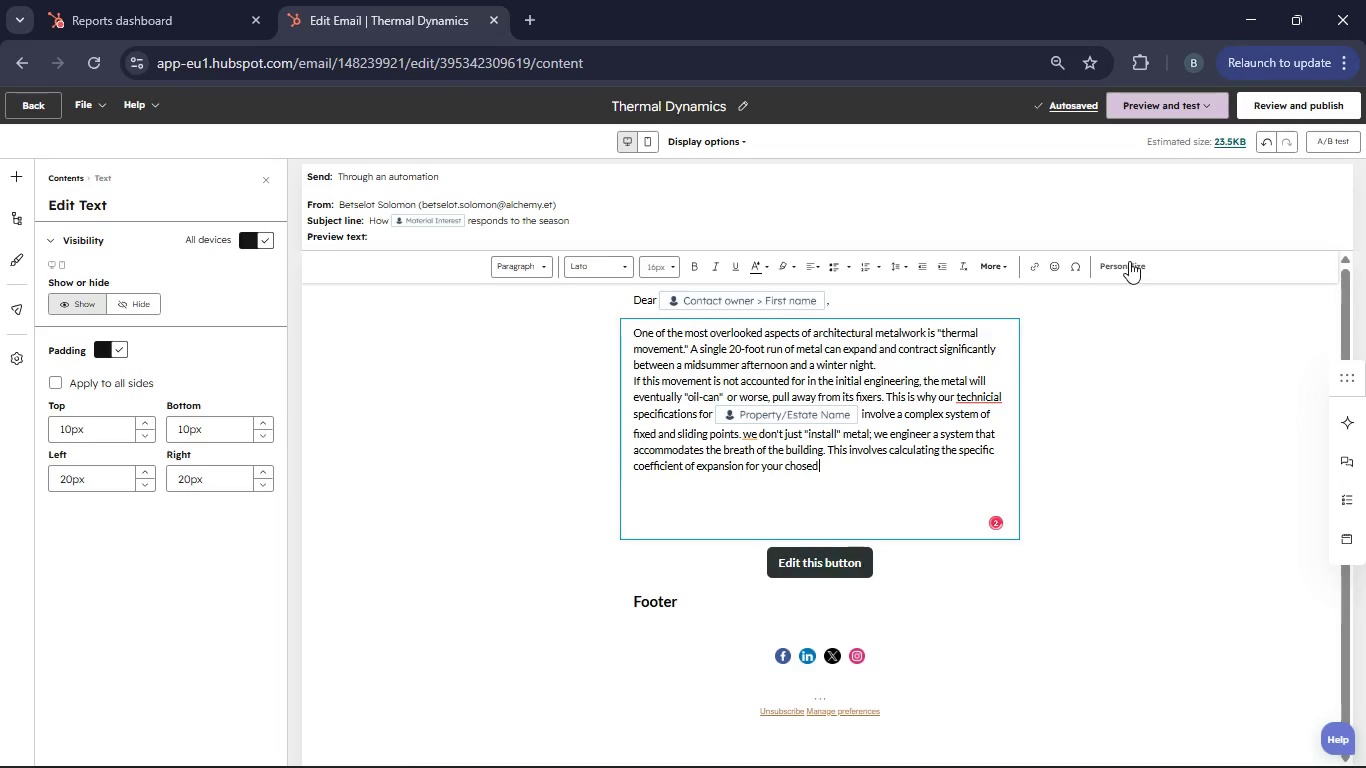 
left_click([897, 619])
 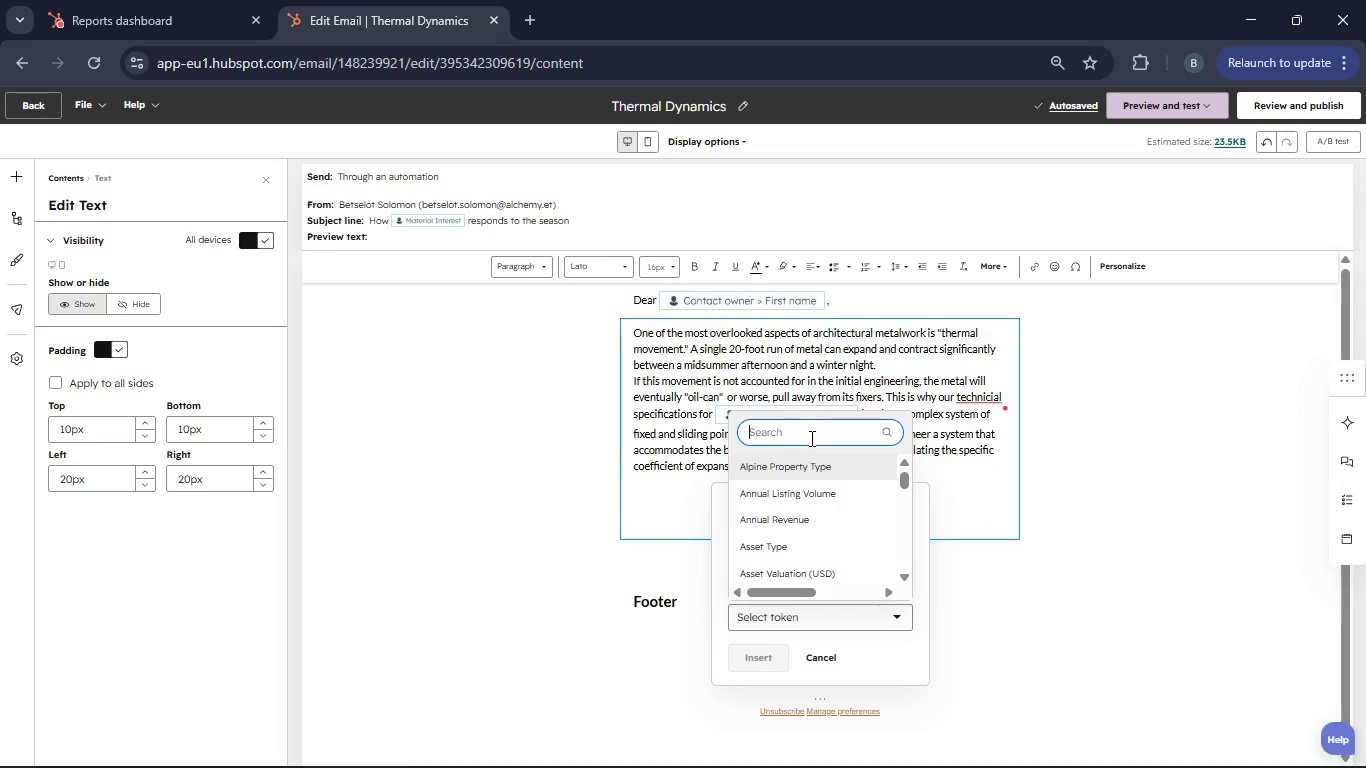 
type(Material Interest)
 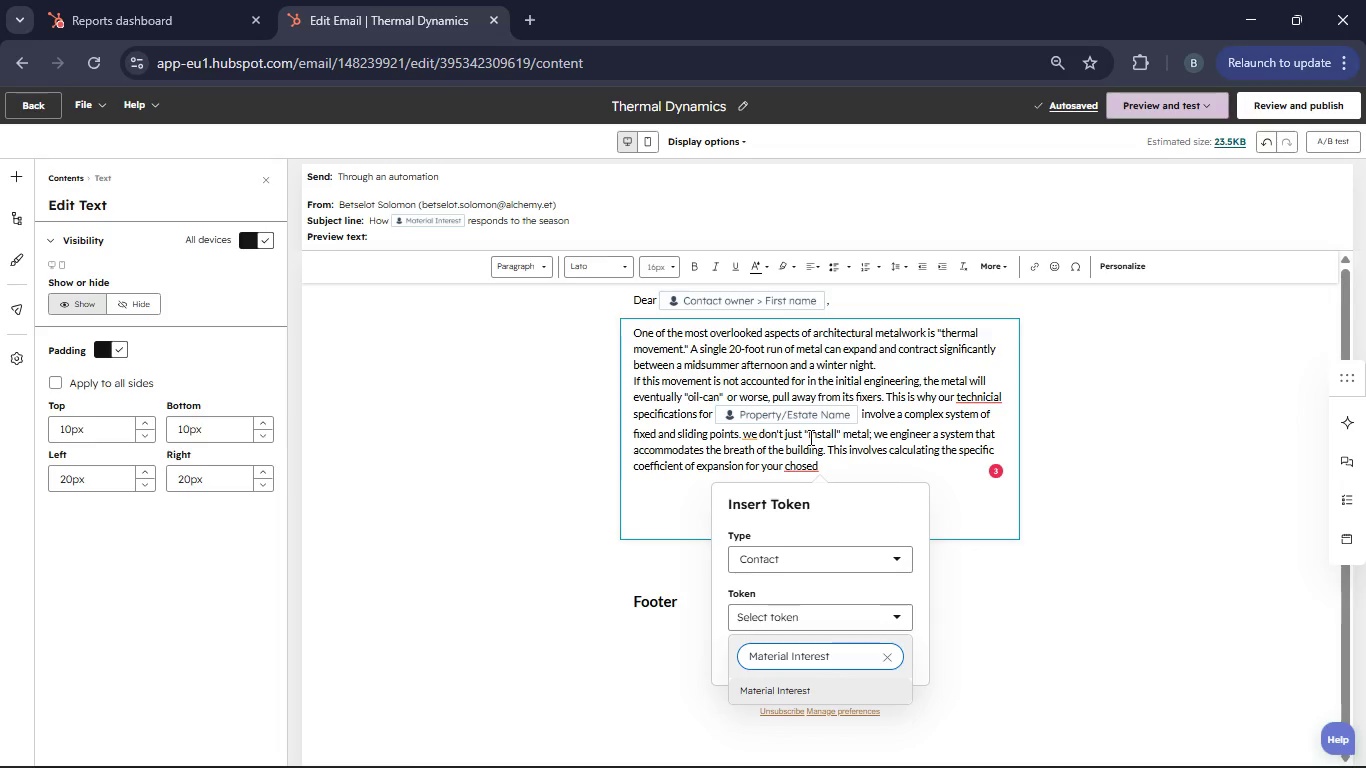 
left_click([814, 697])
 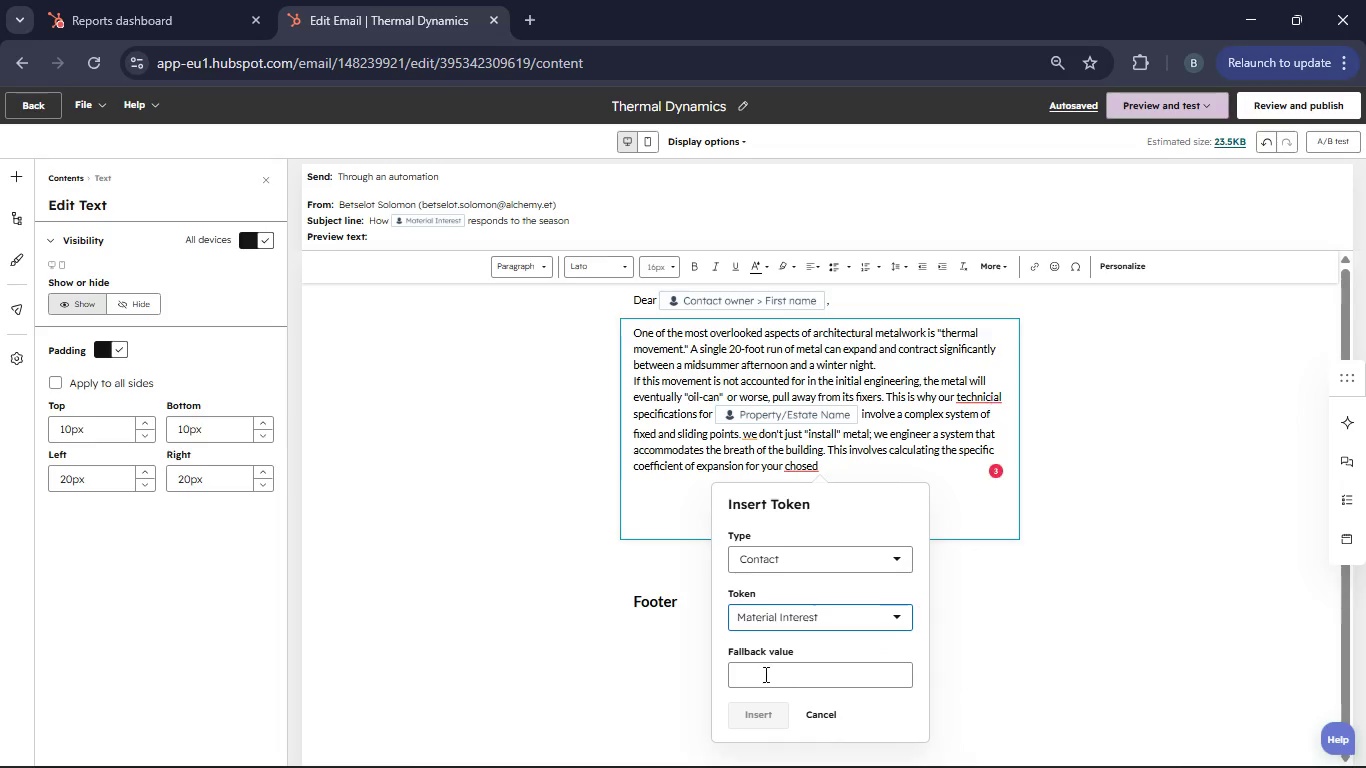 
left_click([764, 674])
 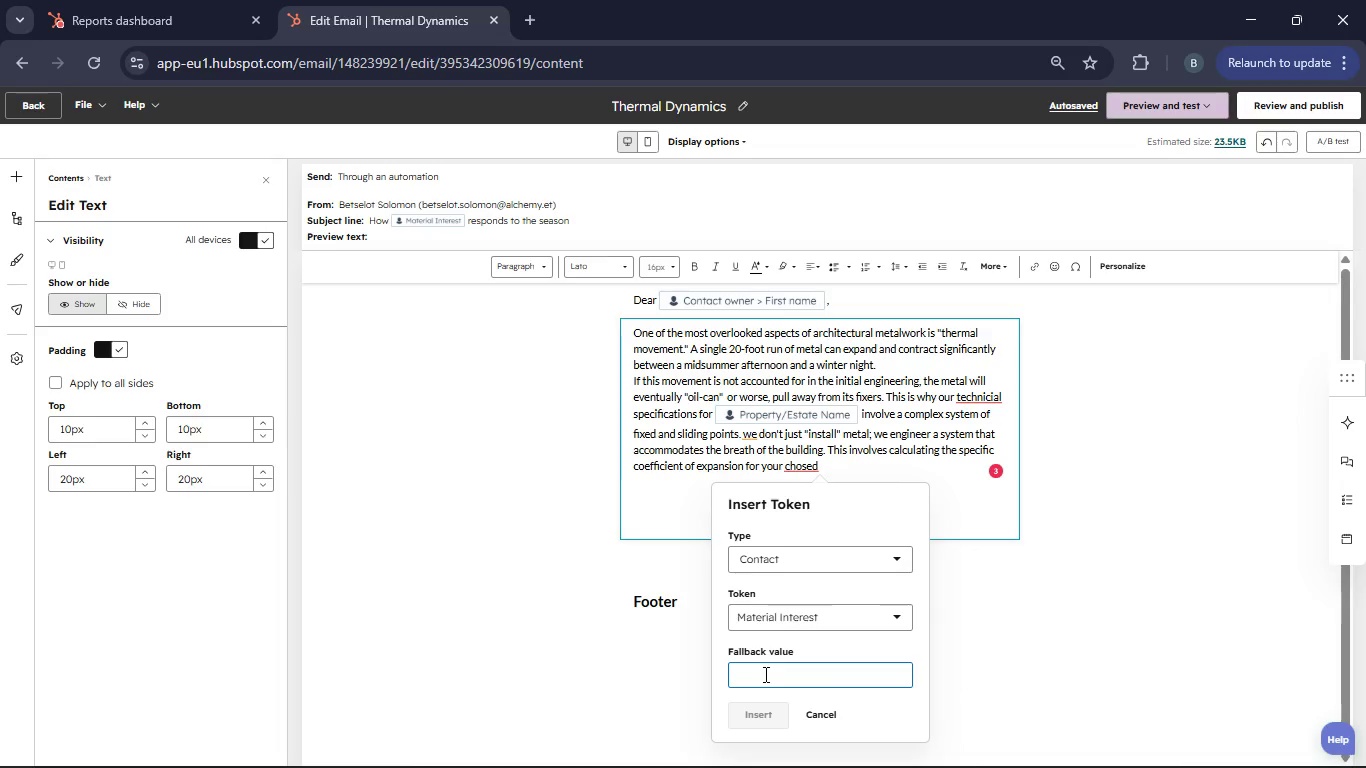 
type(material interest)
 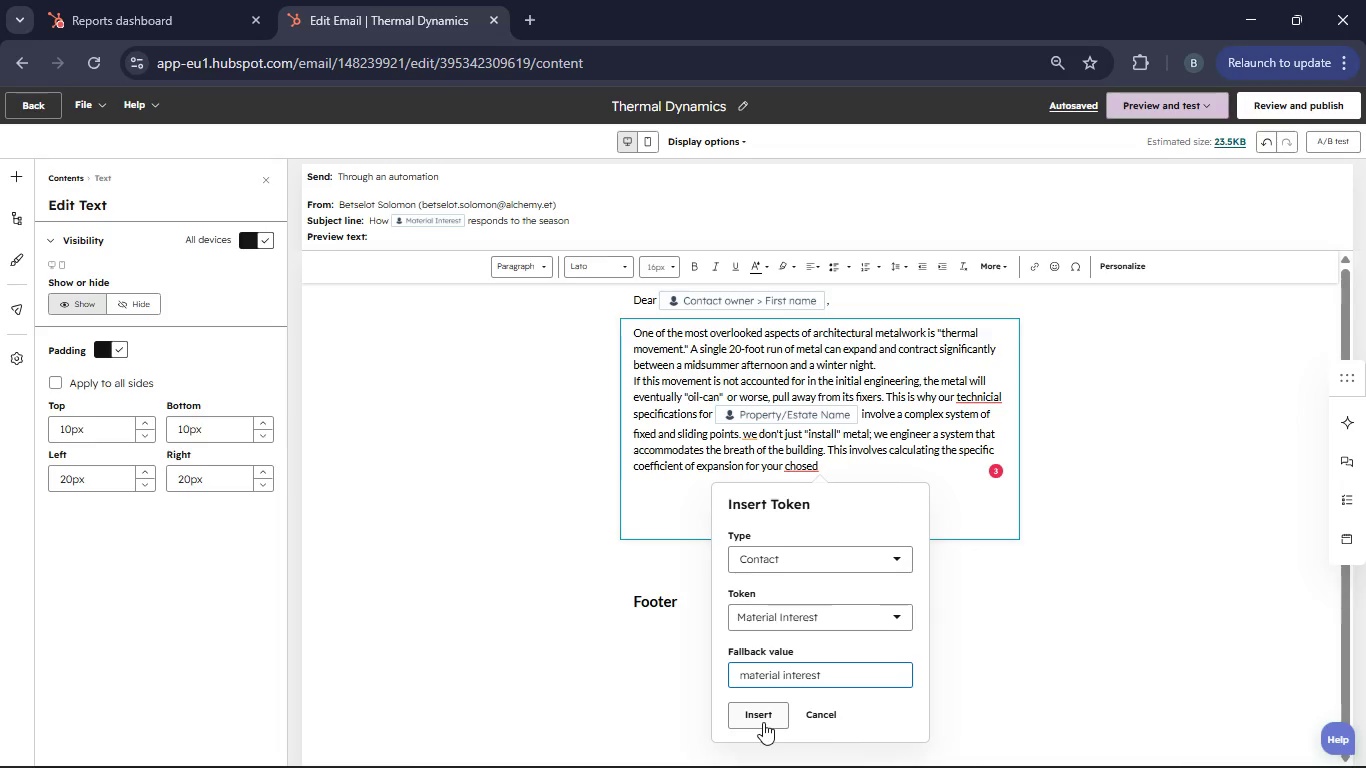 
left_click([762, 724])
 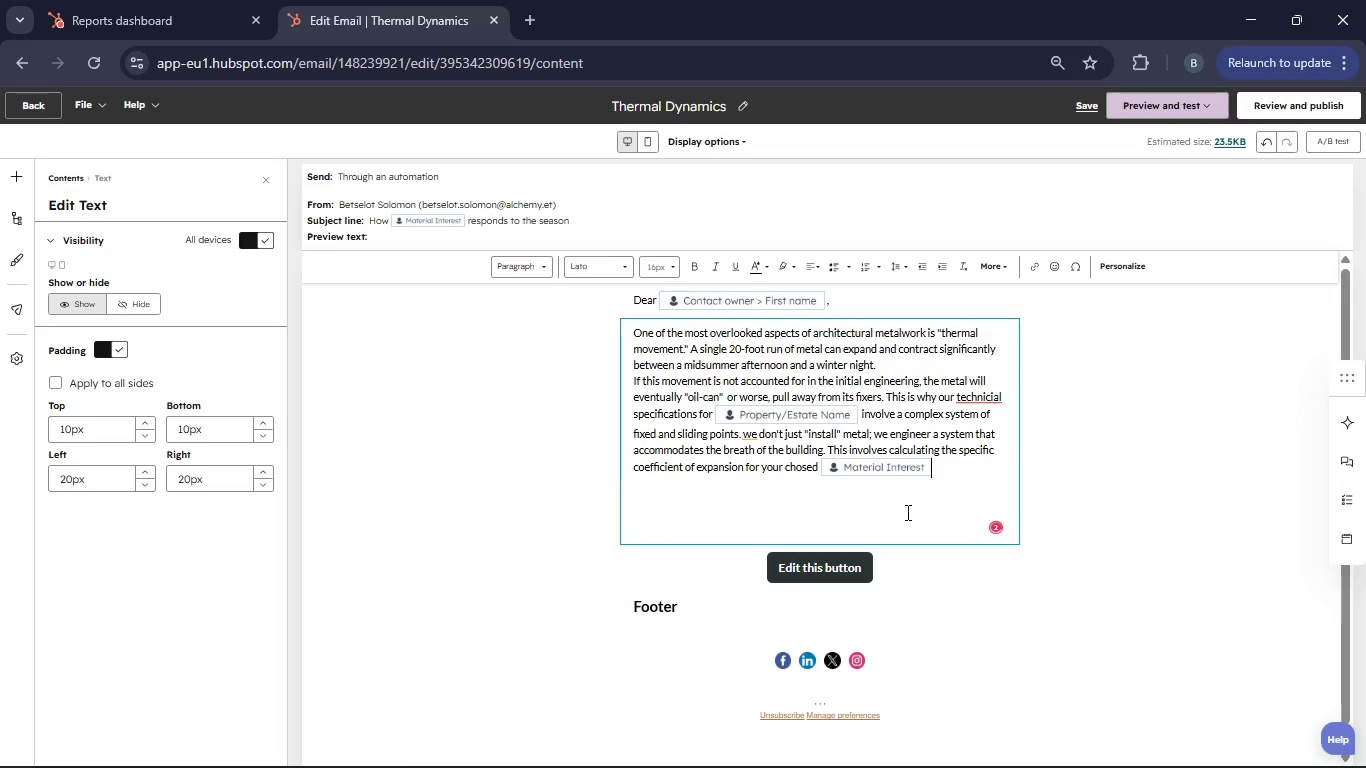 
type( and ensuring the substrate allows for adequate ventilation, a silent killer of many )
 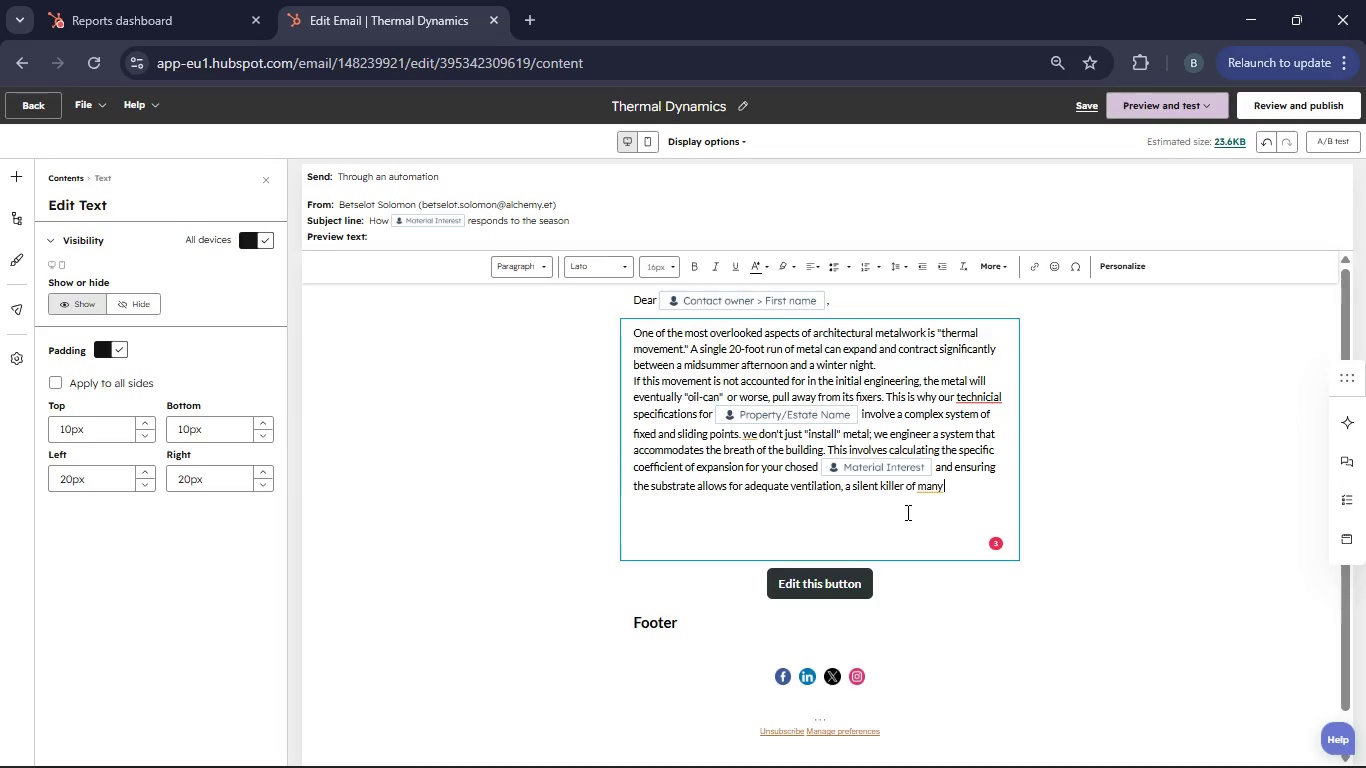 
type(historic metal rofs. Precision in )
 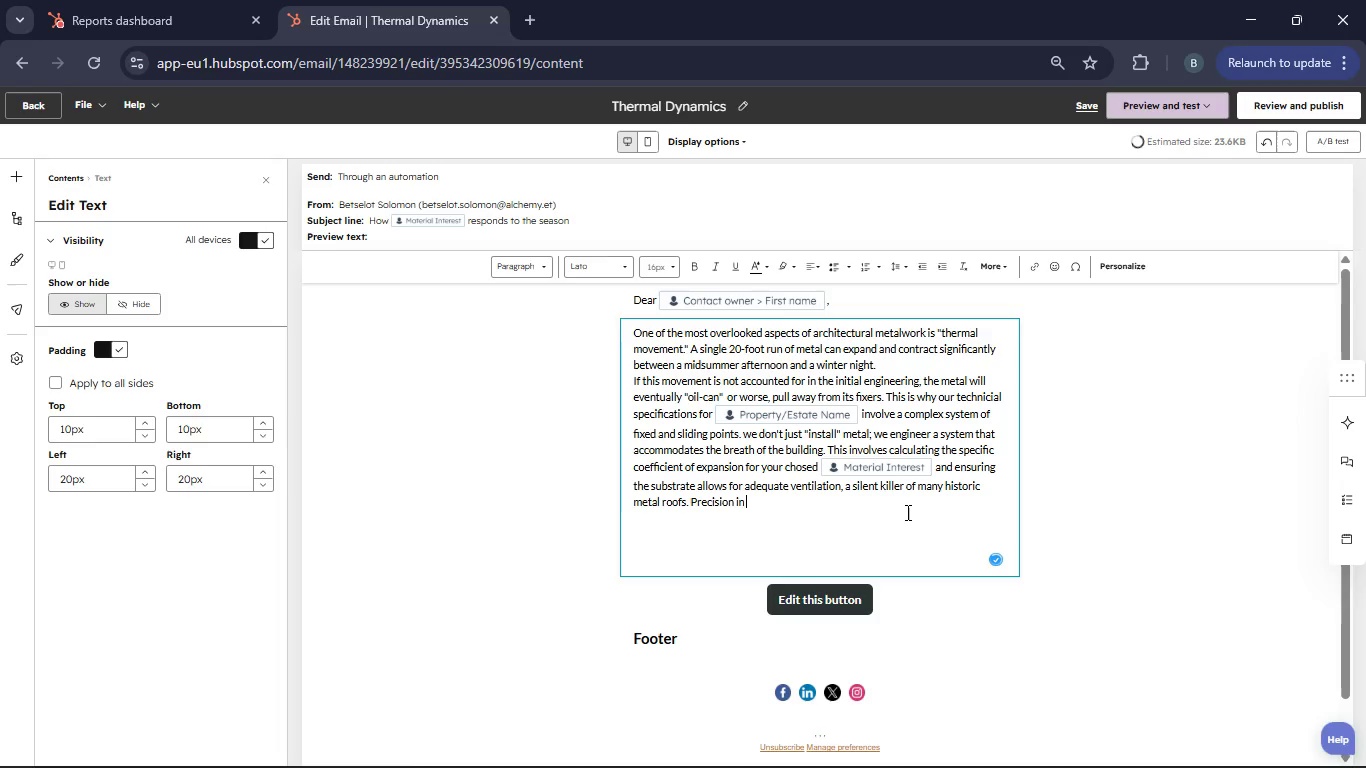 
type(the )
 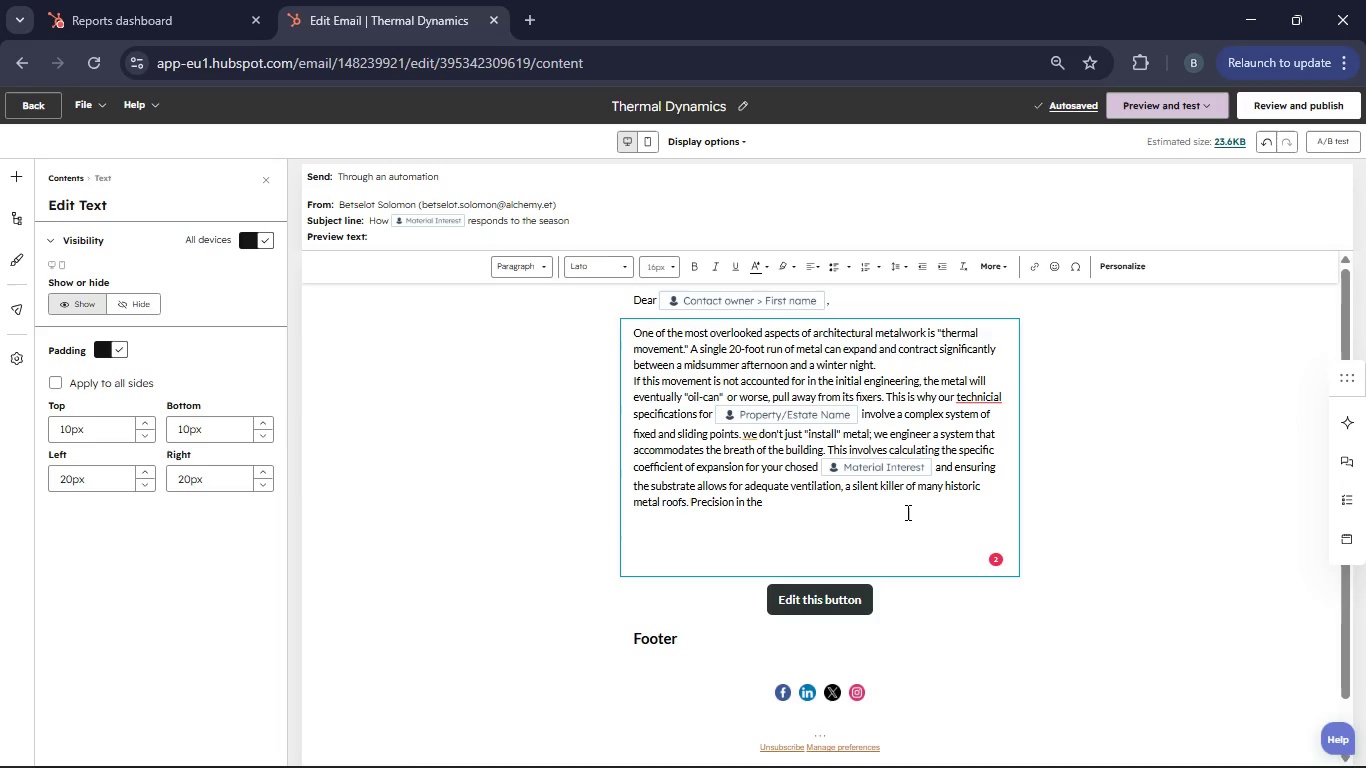 
wait(5.33)
 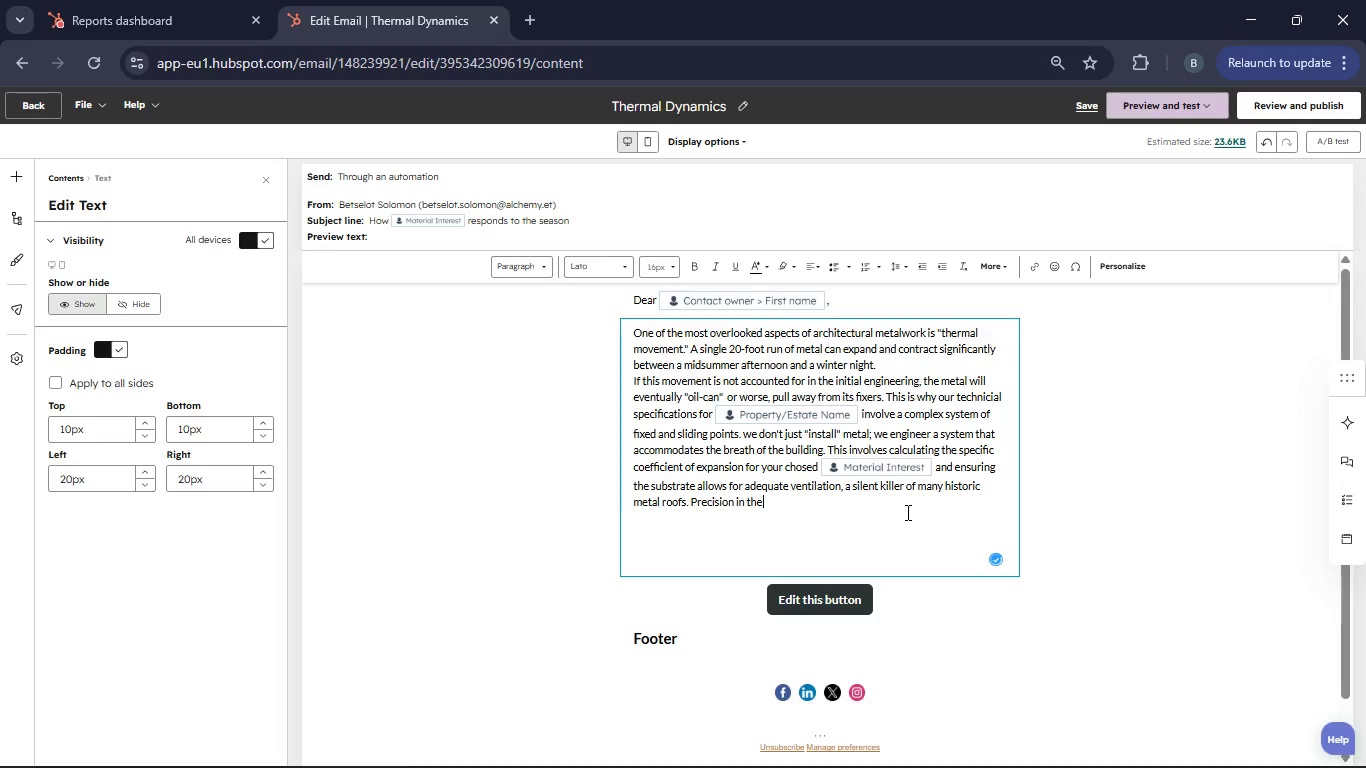 
type(planning phase is what prevents maintenance eadaces forty years down the line.)
 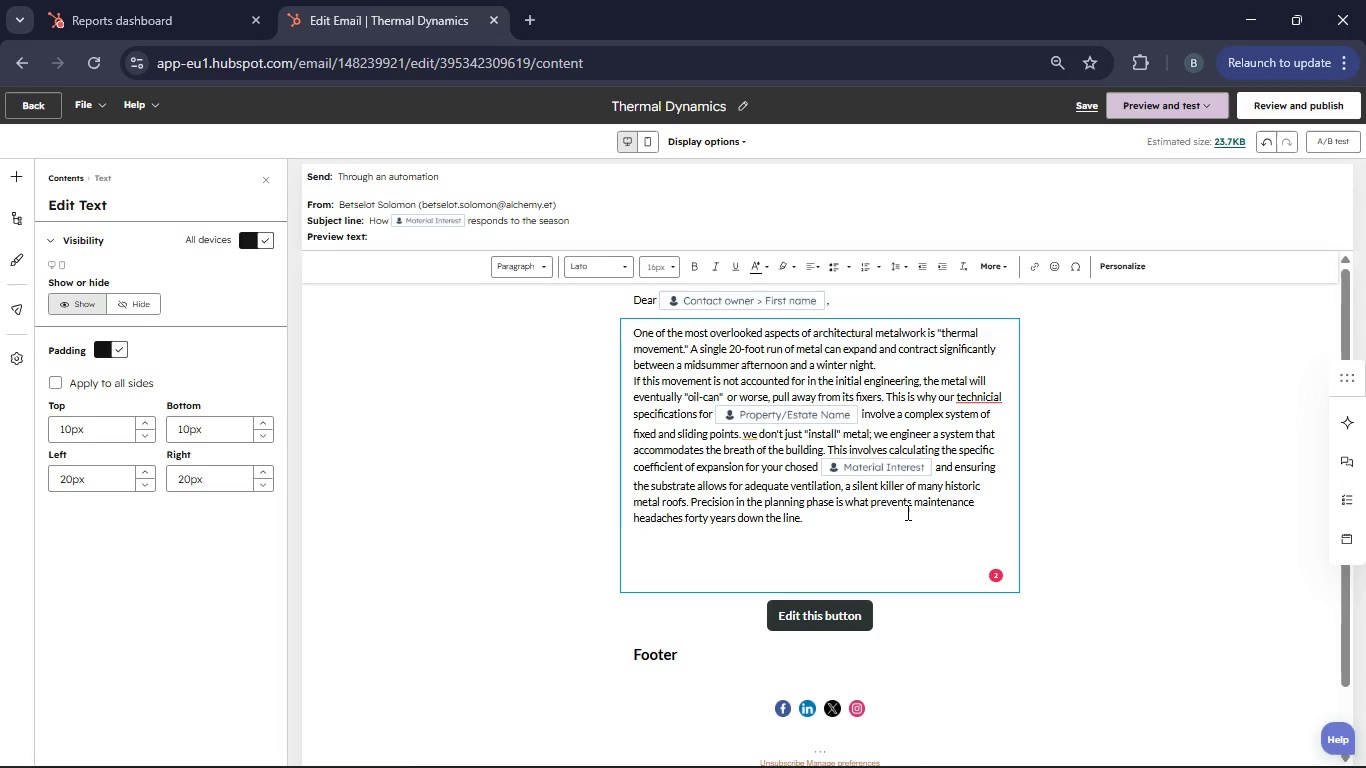 
left_click([686, 577])
 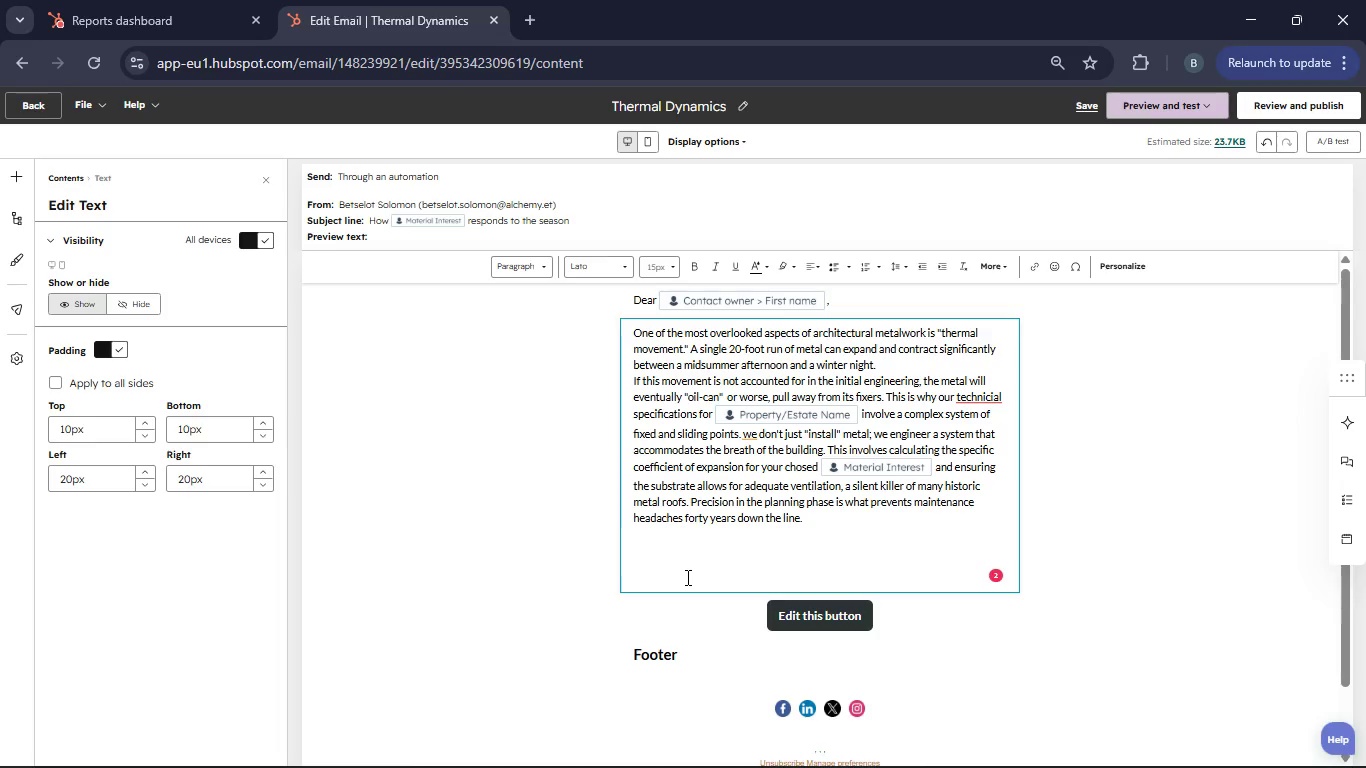 
key(Backspace)
 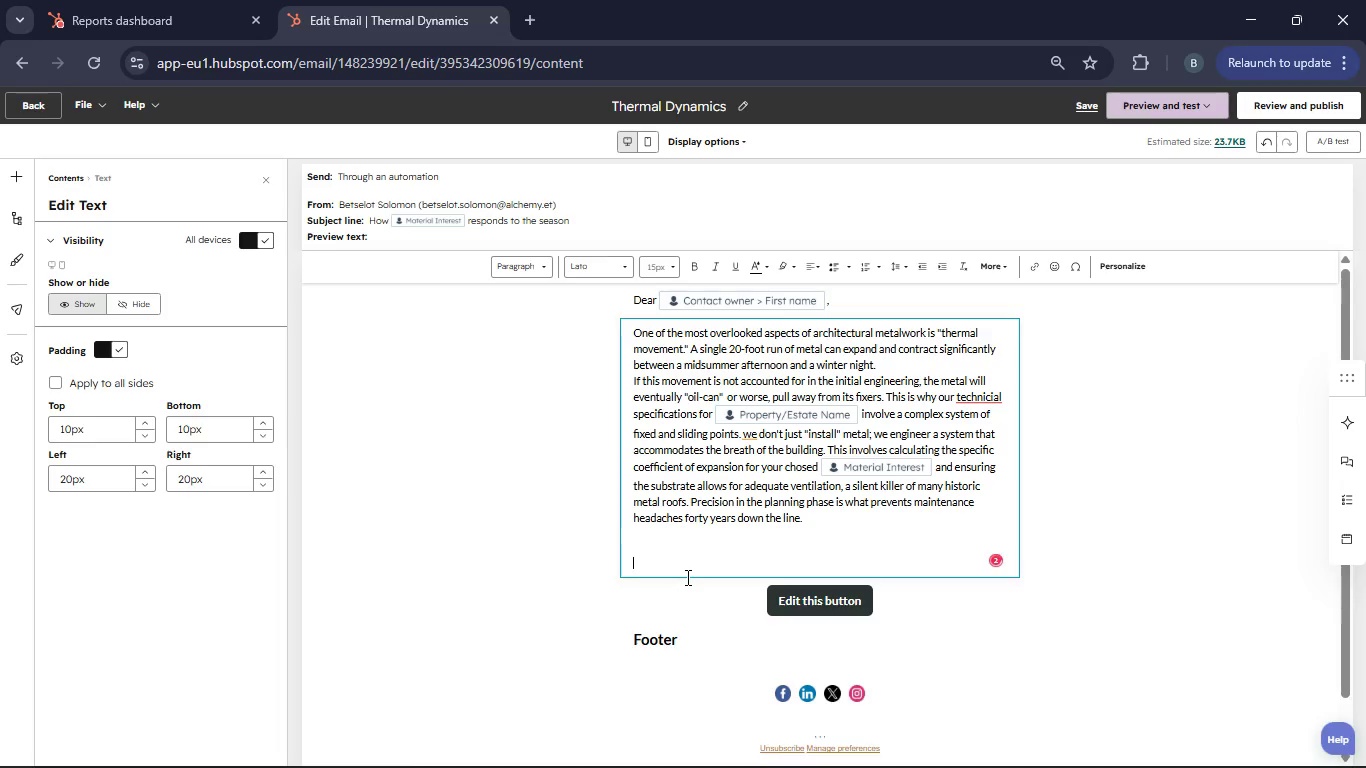 
key(Backspace)
 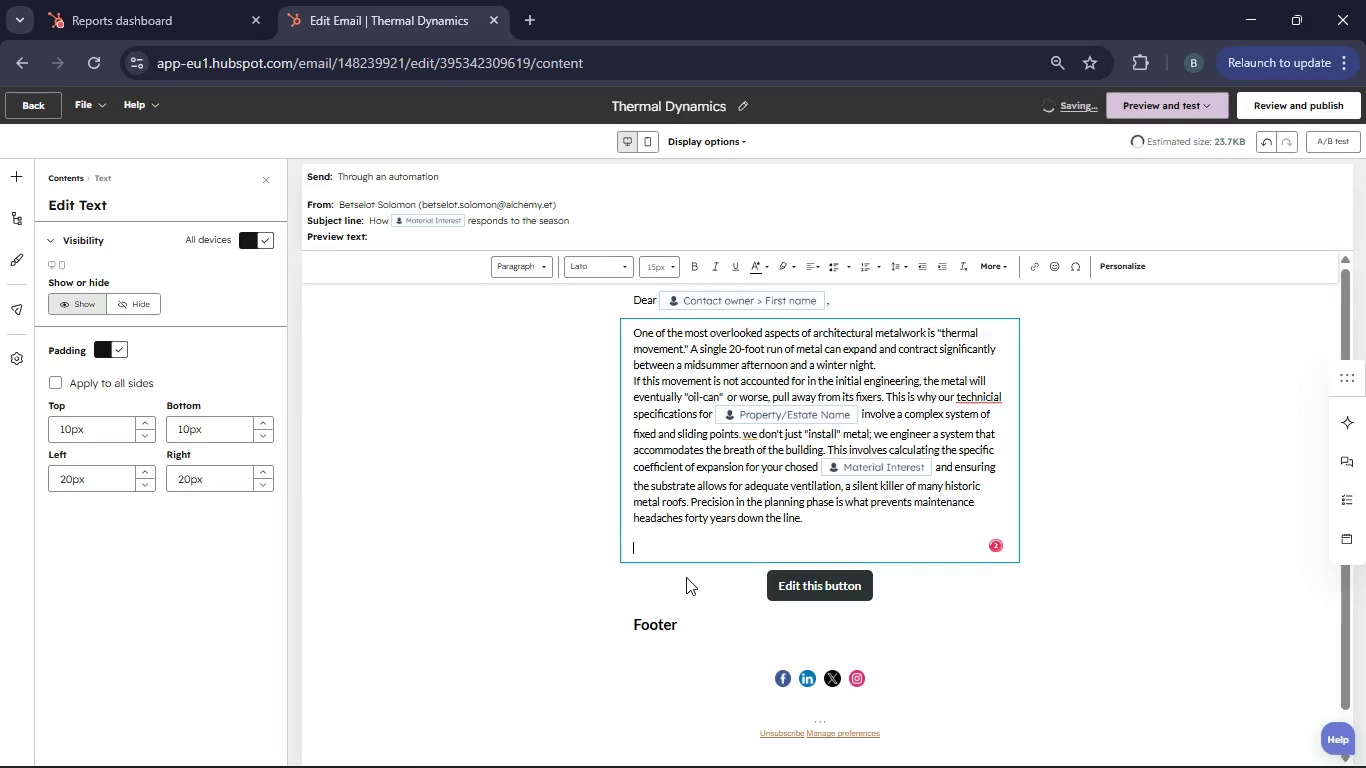 
key(Backspace)
 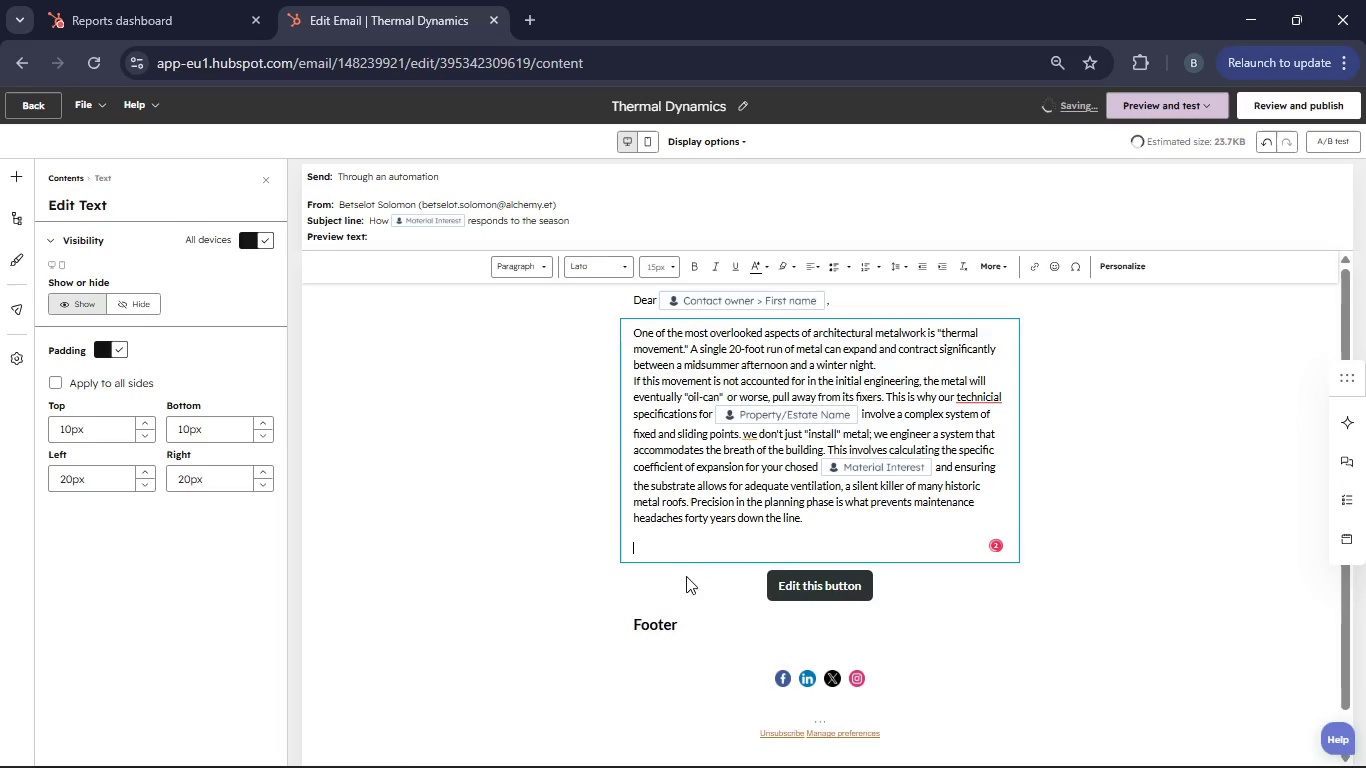 
key(Backspace)
 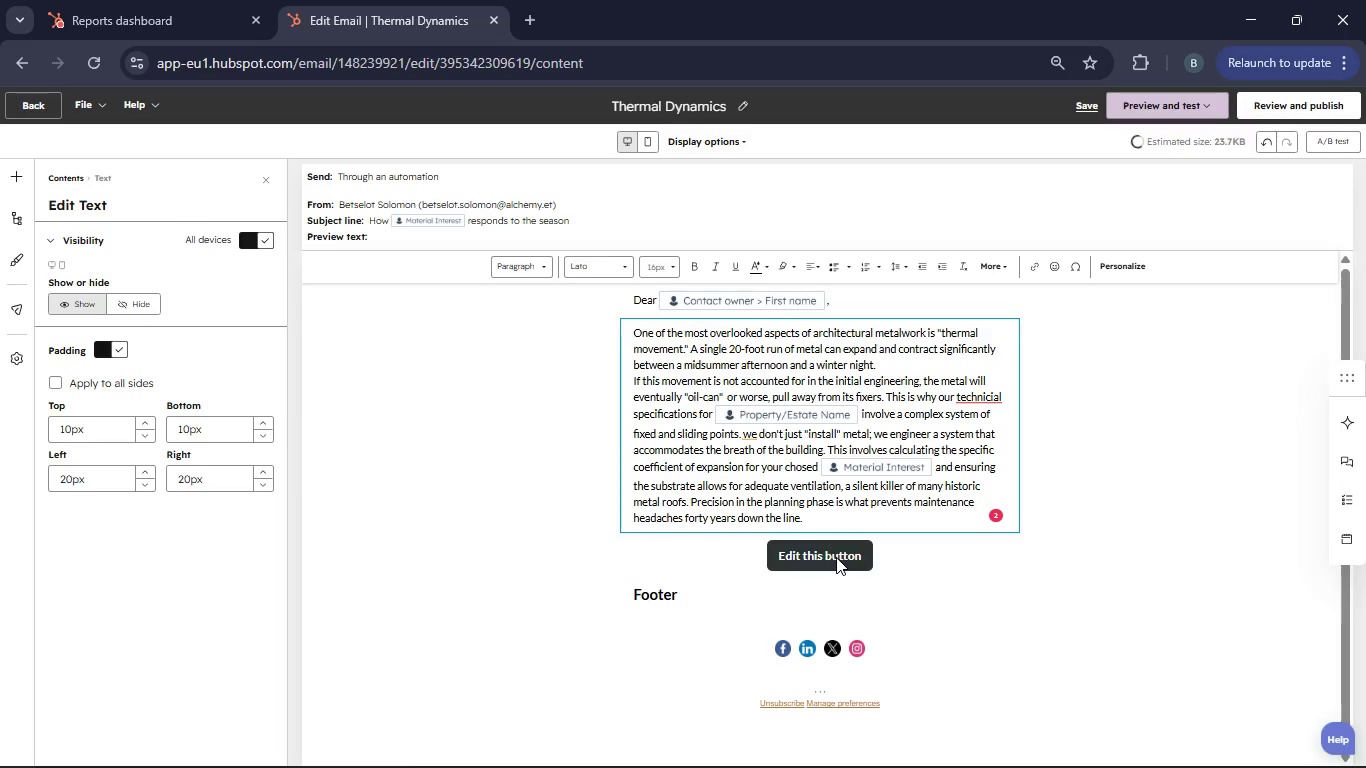 
left_click([836, 557])
 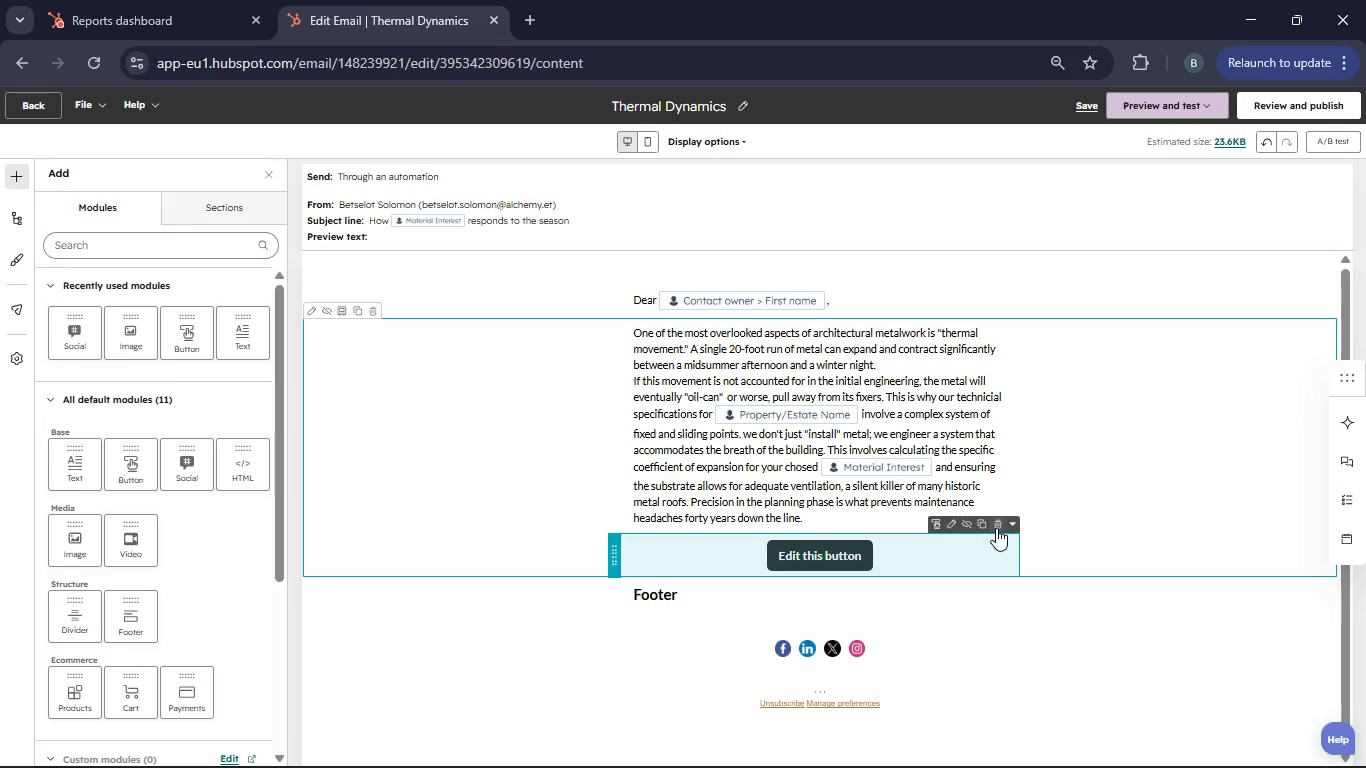 
left_click([998, 525])
 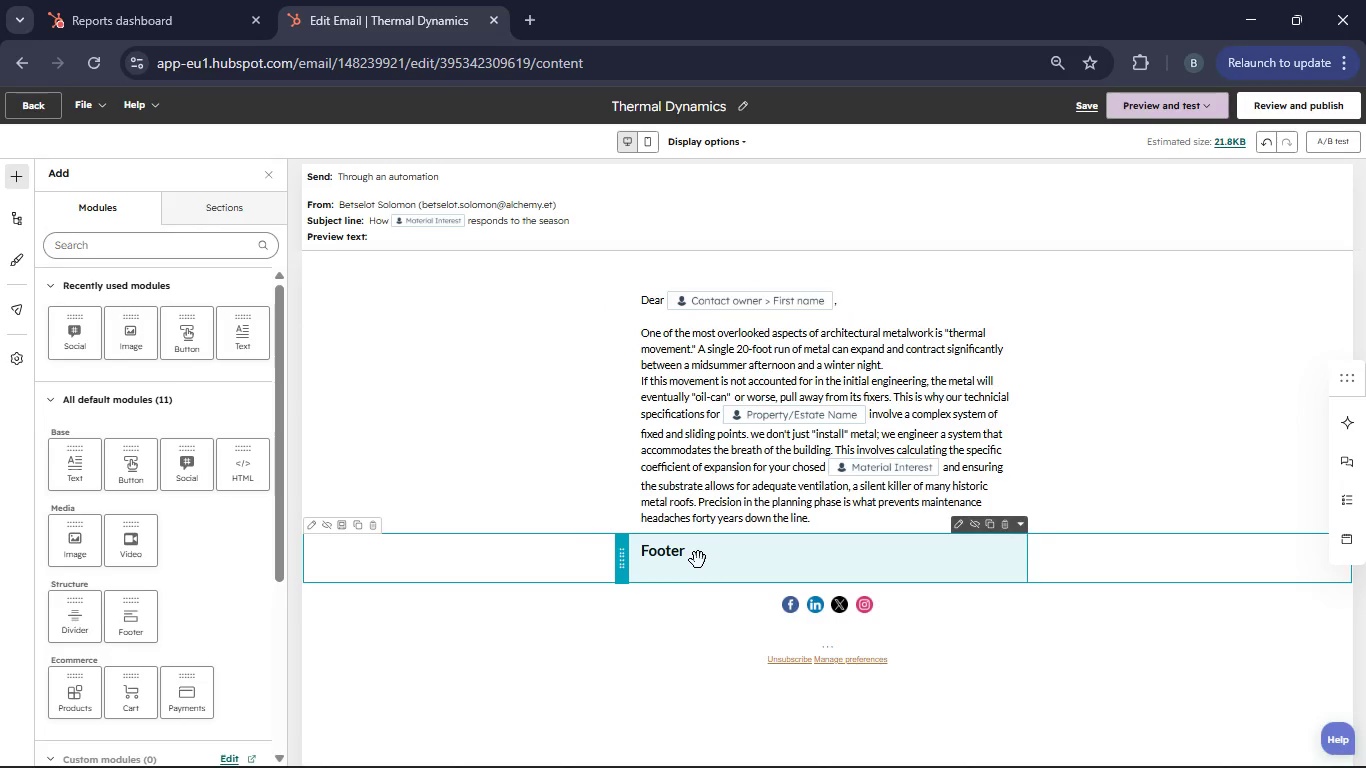 
left_click([698, 560])
 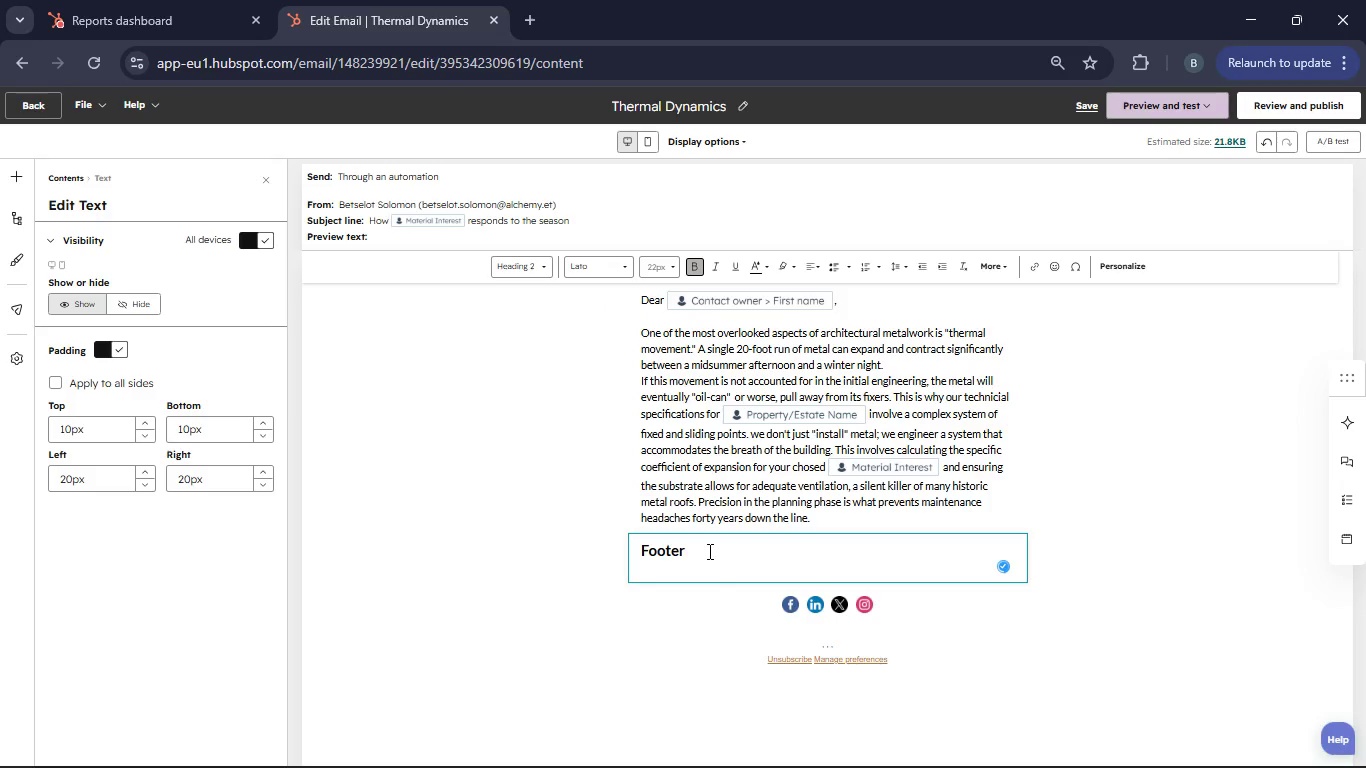 
key(Backspace)
 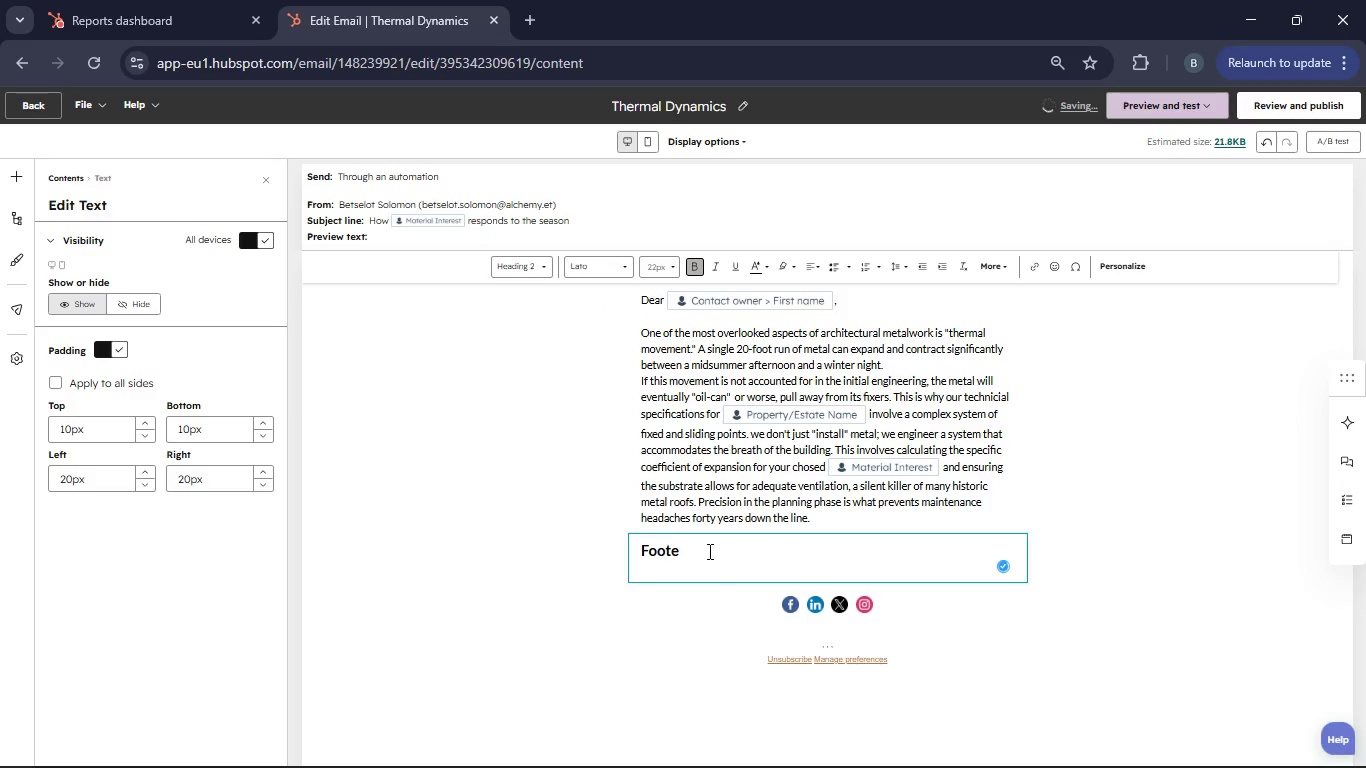 
key(Backspace)
 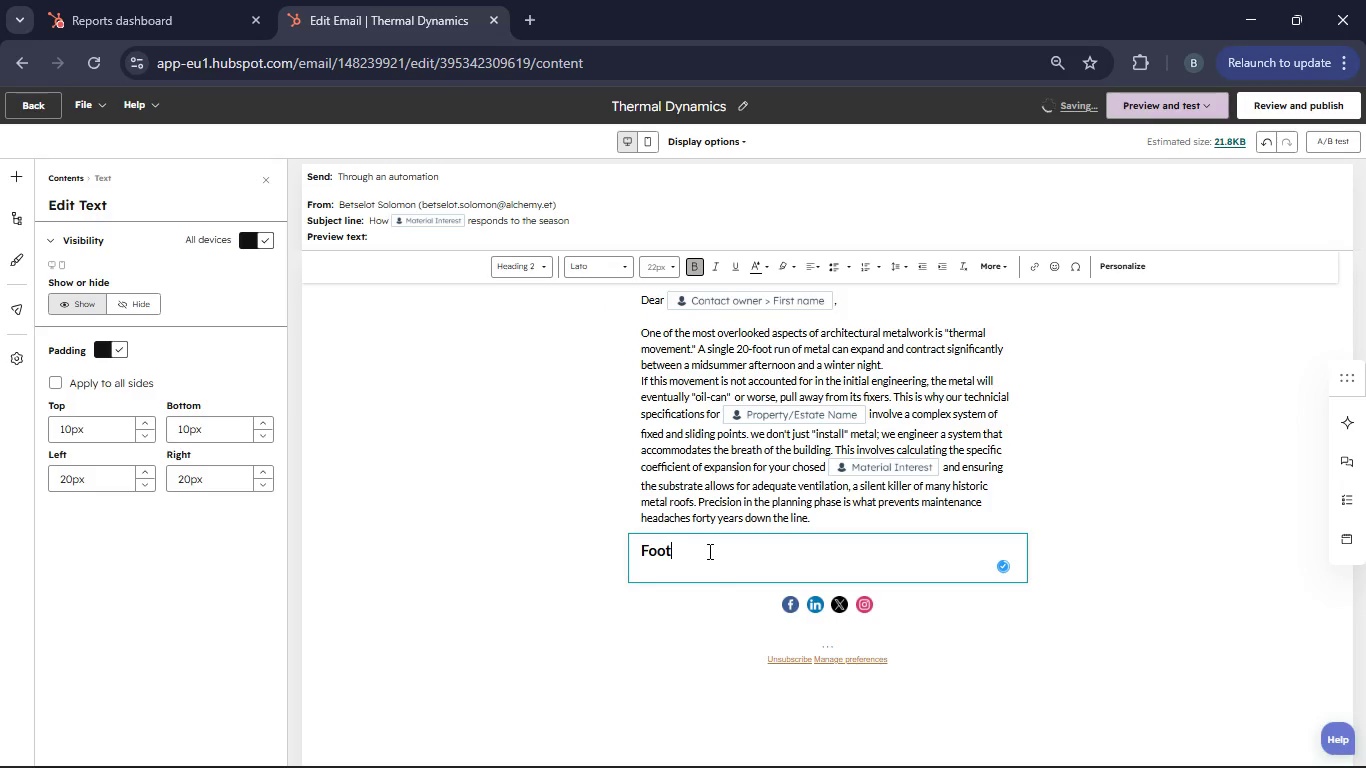 
key(Backspace)
 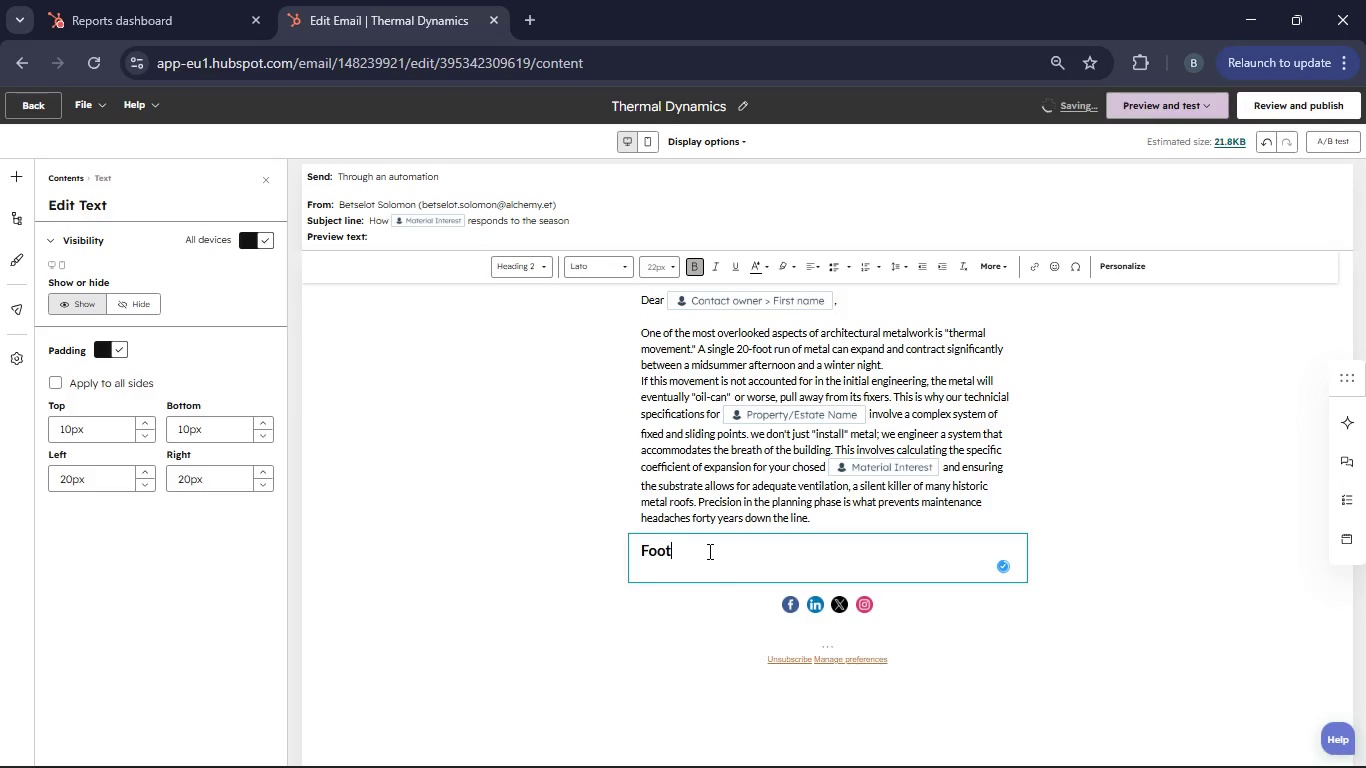 
key(Backspace)
 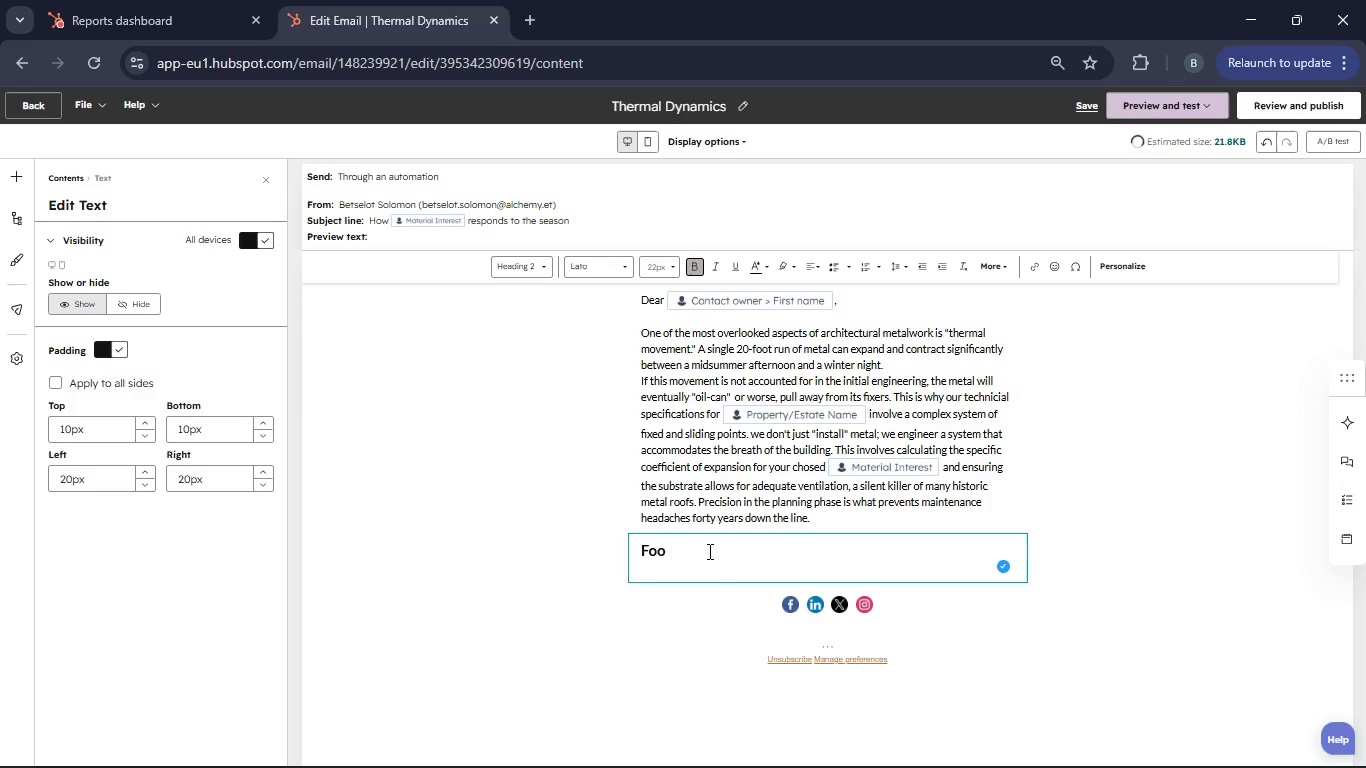 
key(Backspace)
 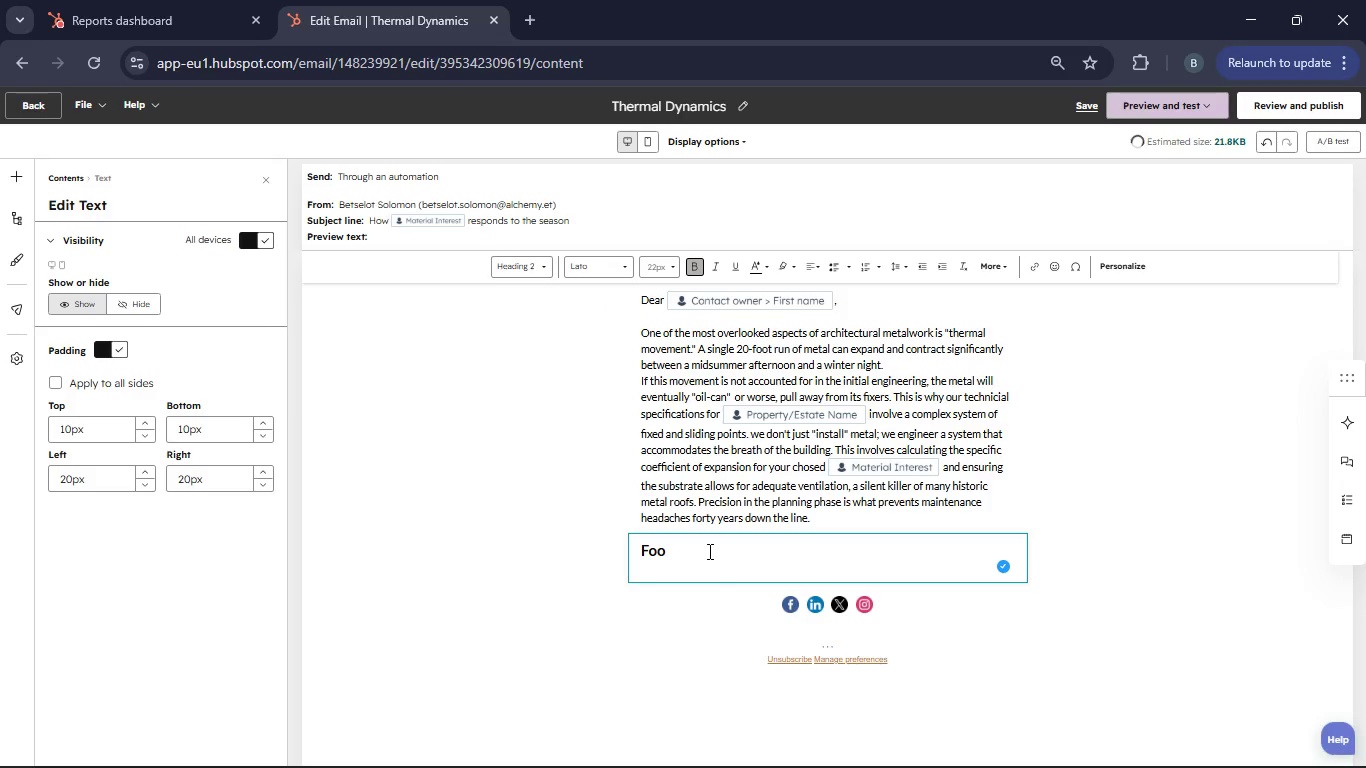 
key(Backspace)
 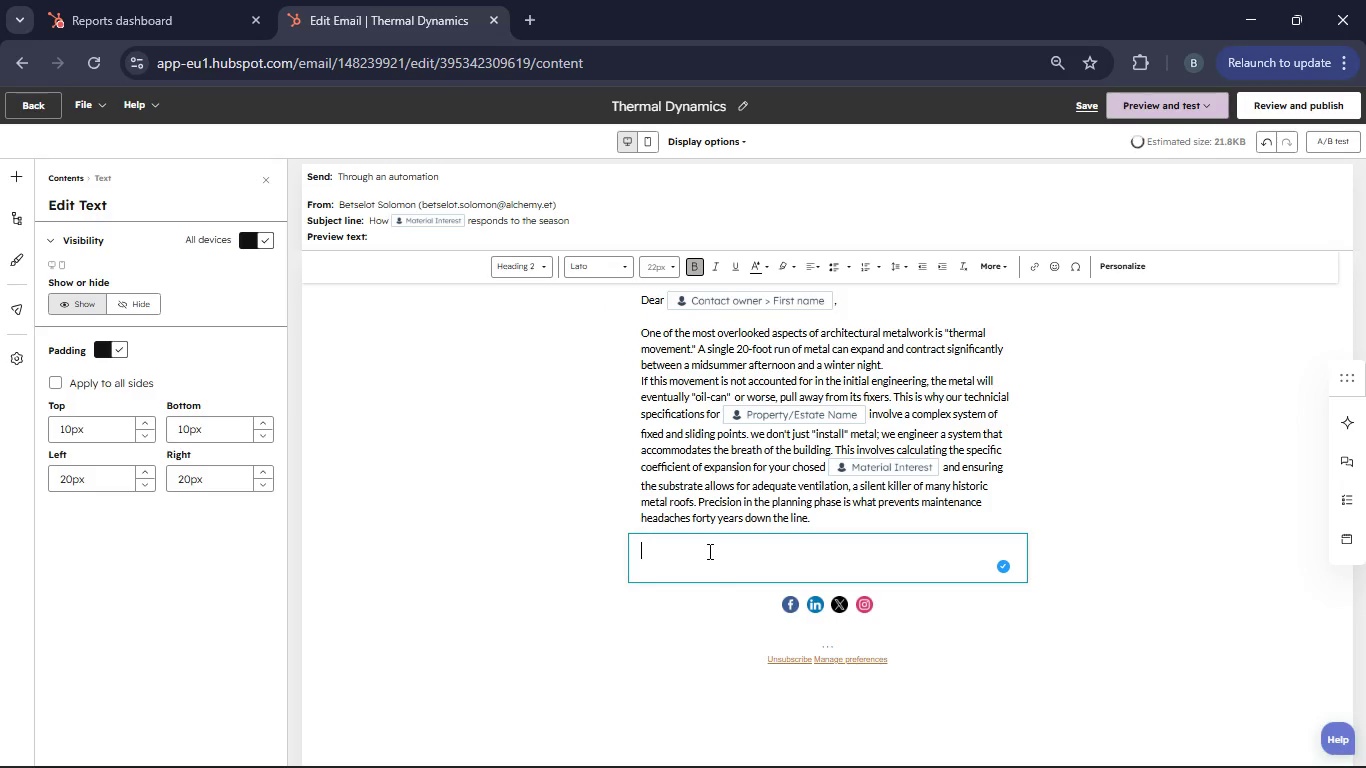 
key(Backspace)
 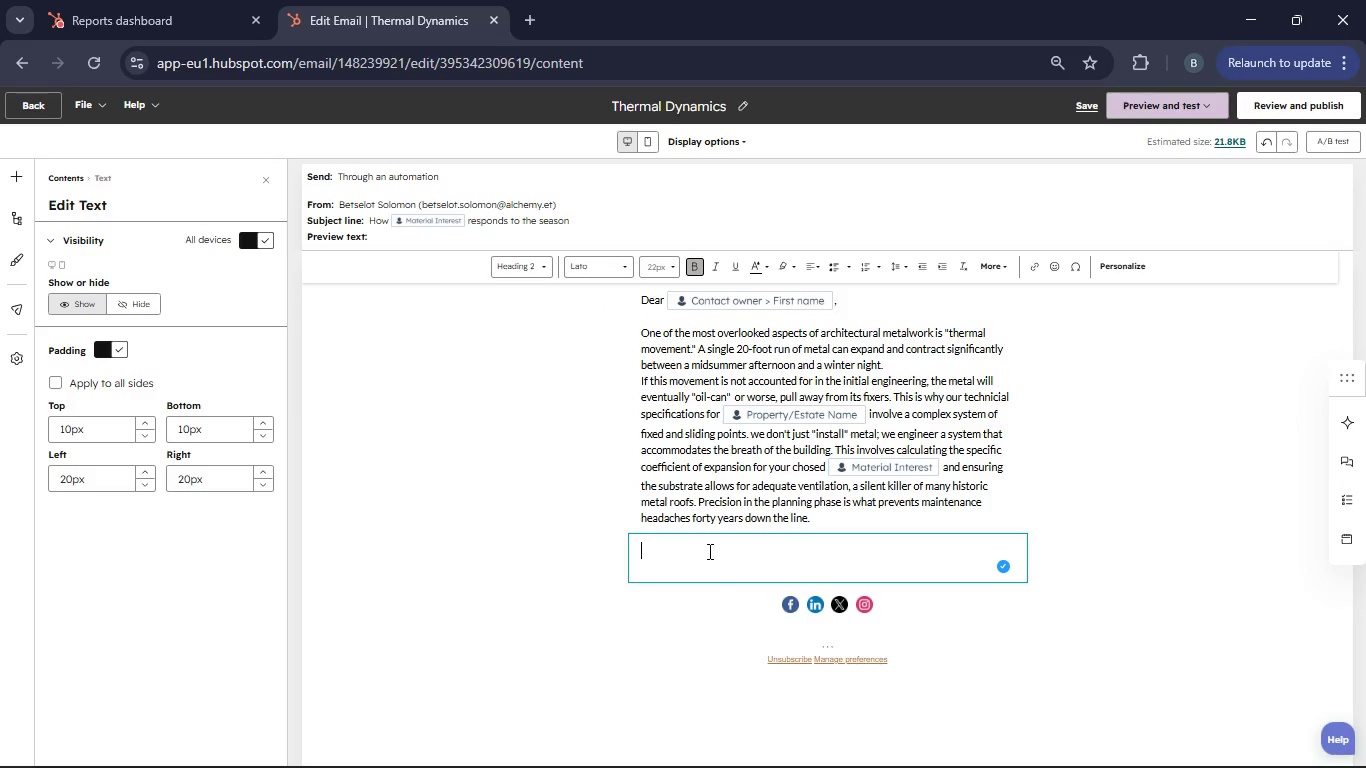 
key(Backspace)
 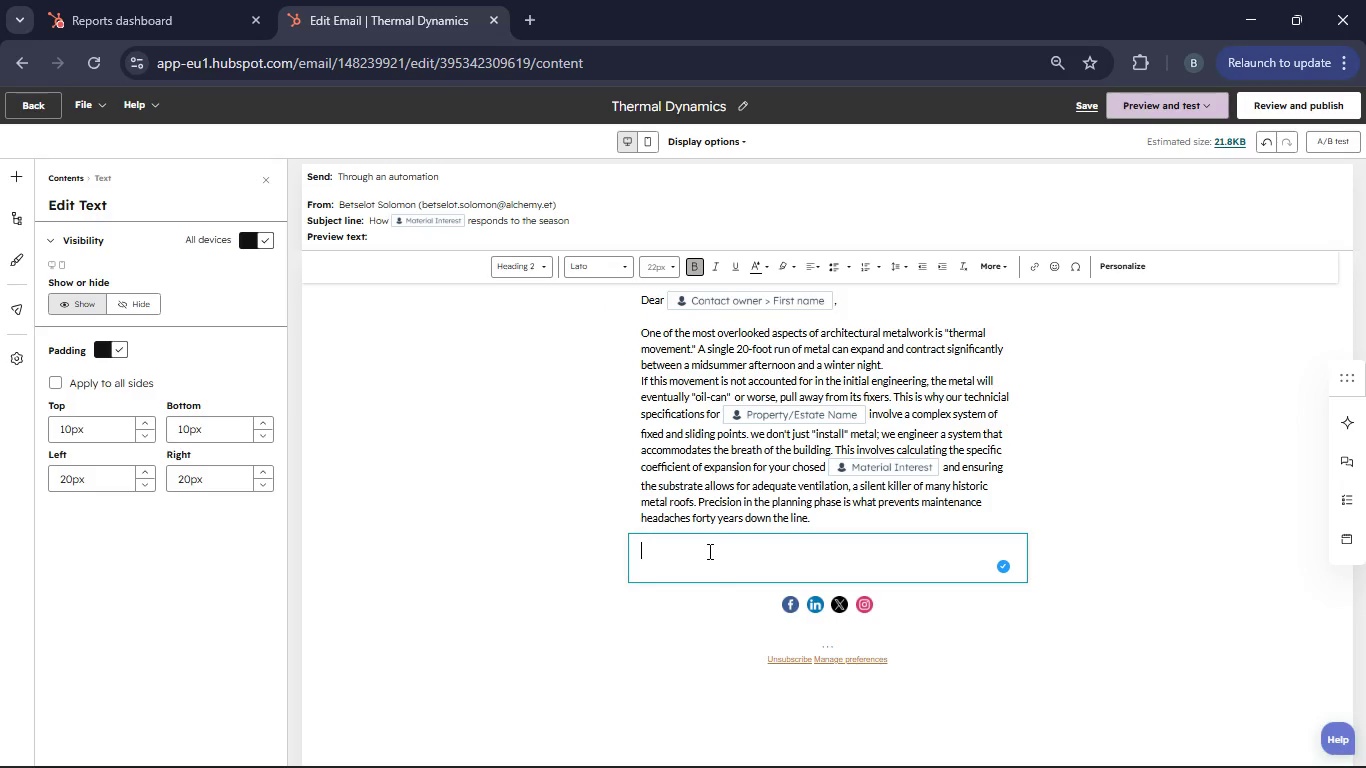 
key(Backspace)
 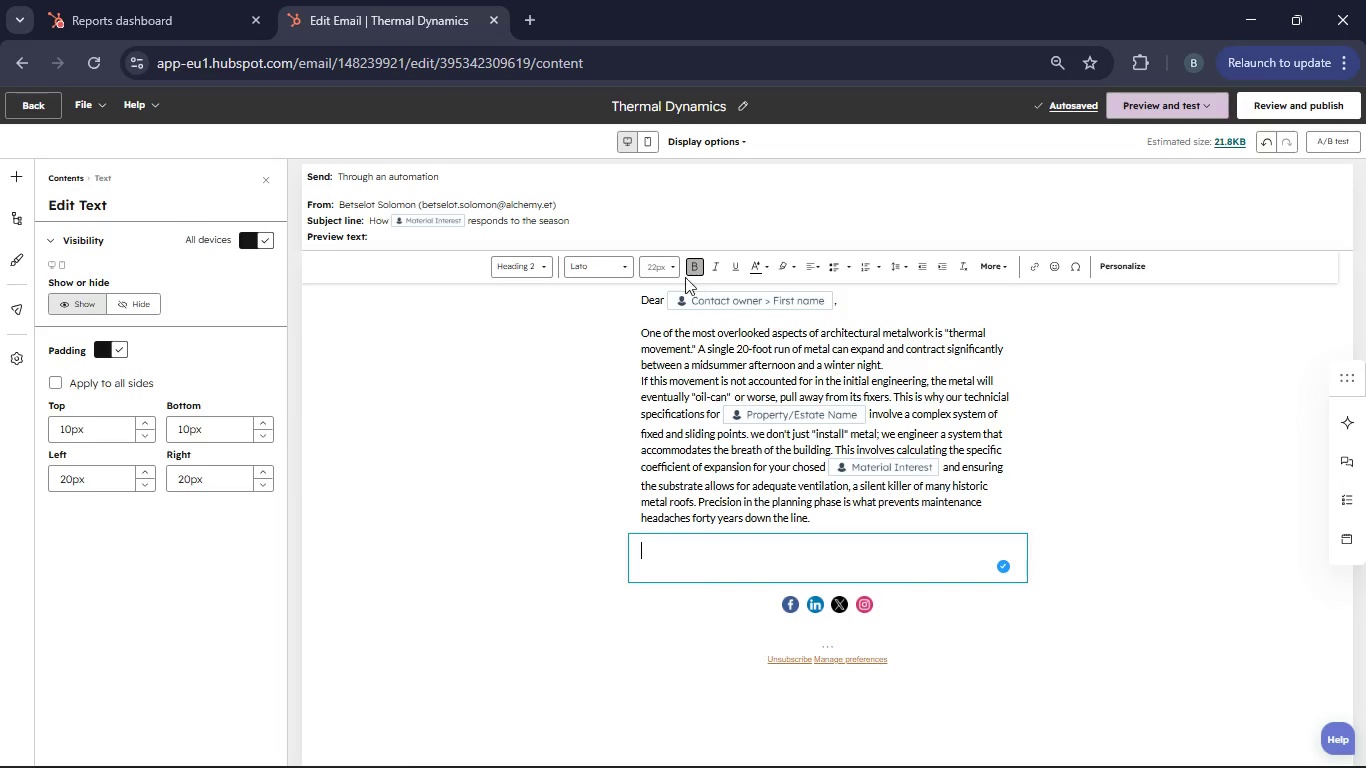 
left_click([674, 271])
 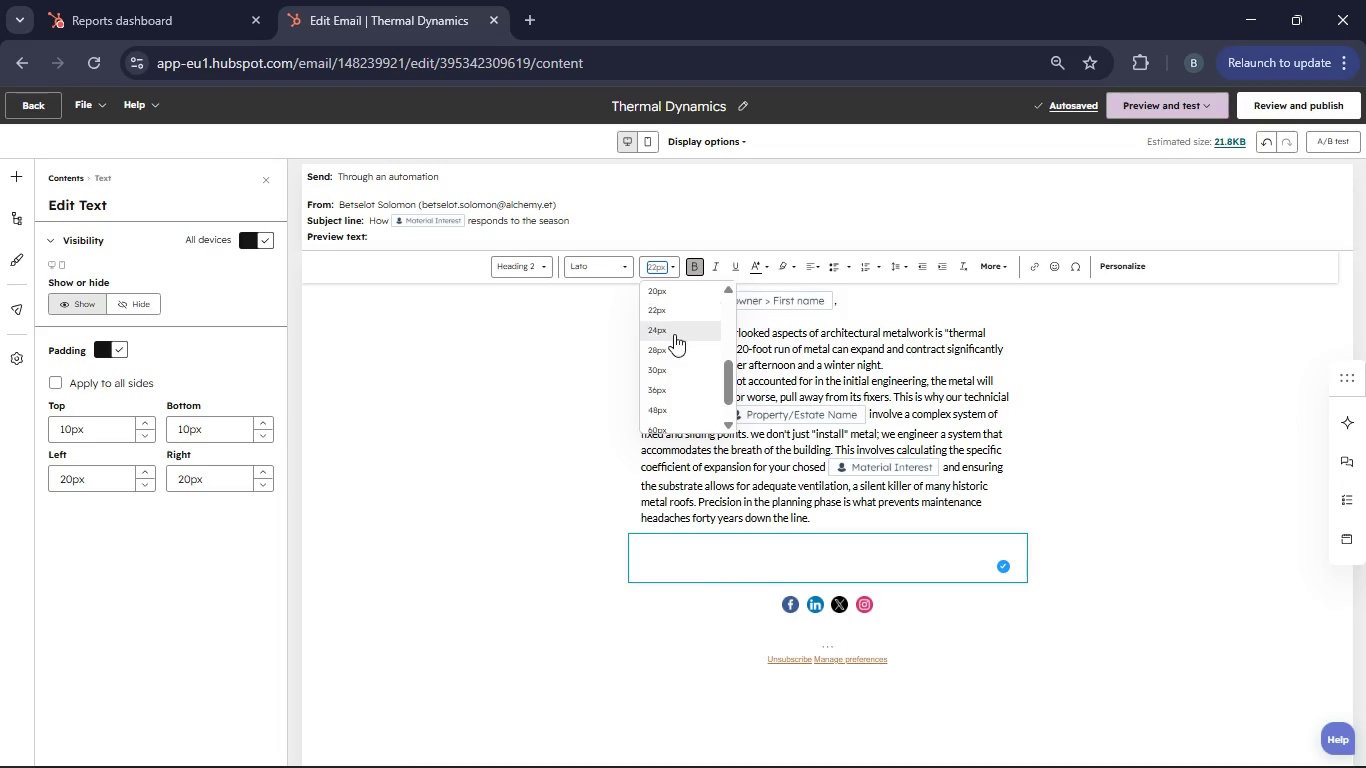 
scroll: coordinate [675, 335], scroll_direction: up, amount: 1.0
 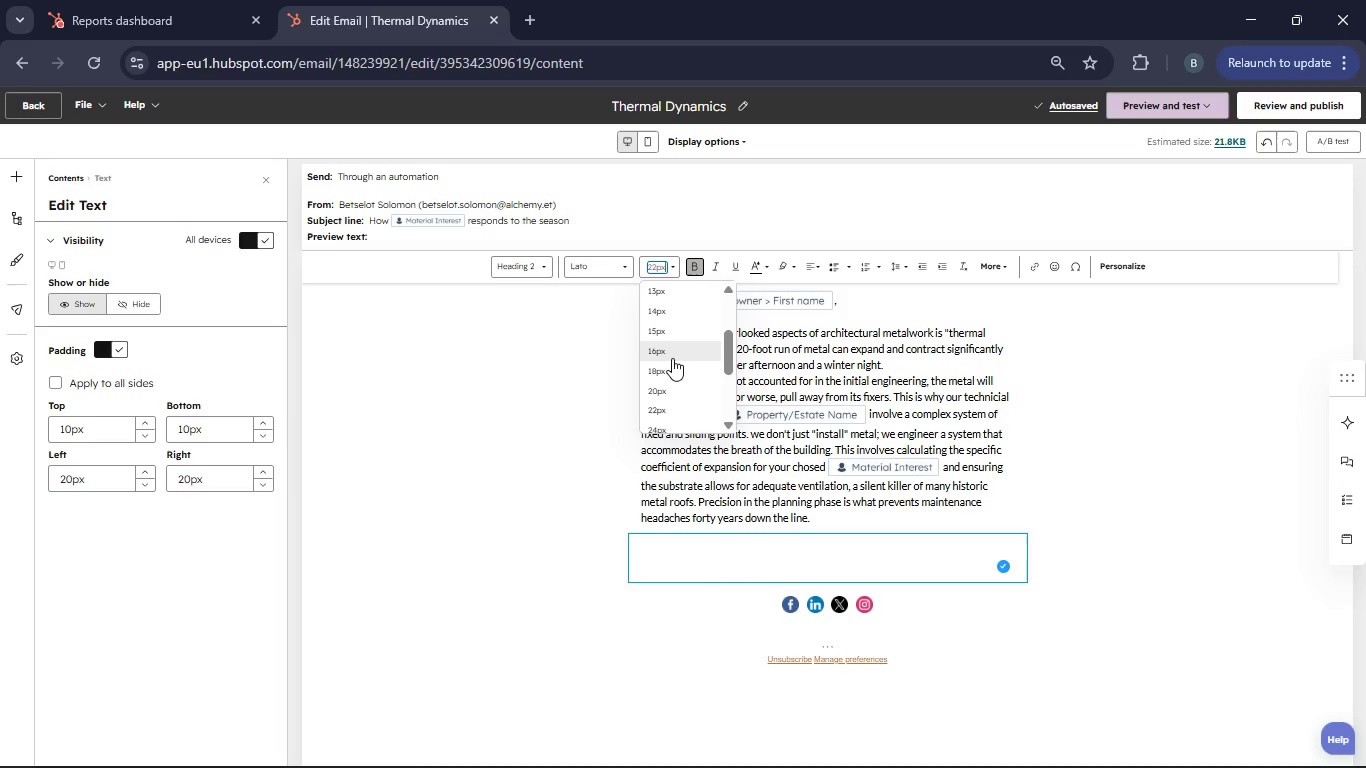 
left_click([674, 352])
 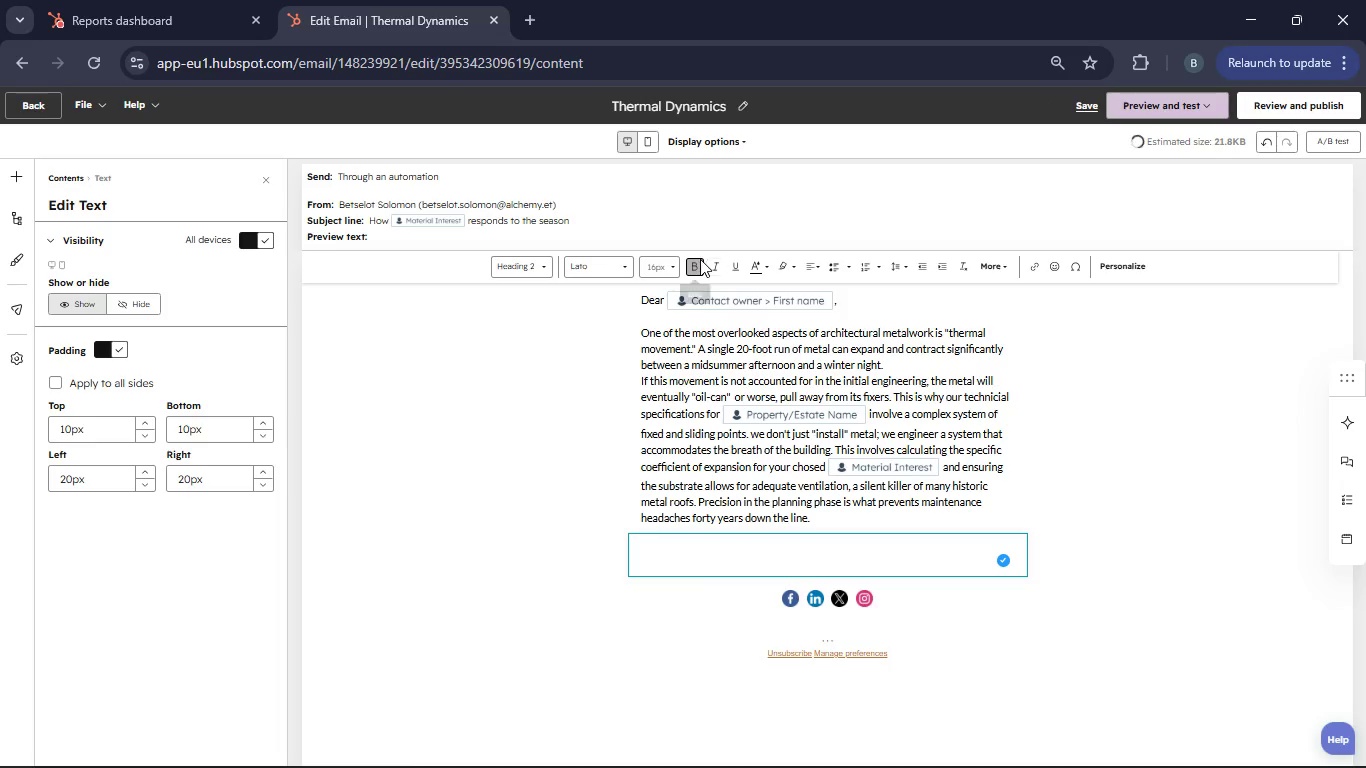 
left_click([700, 259])
 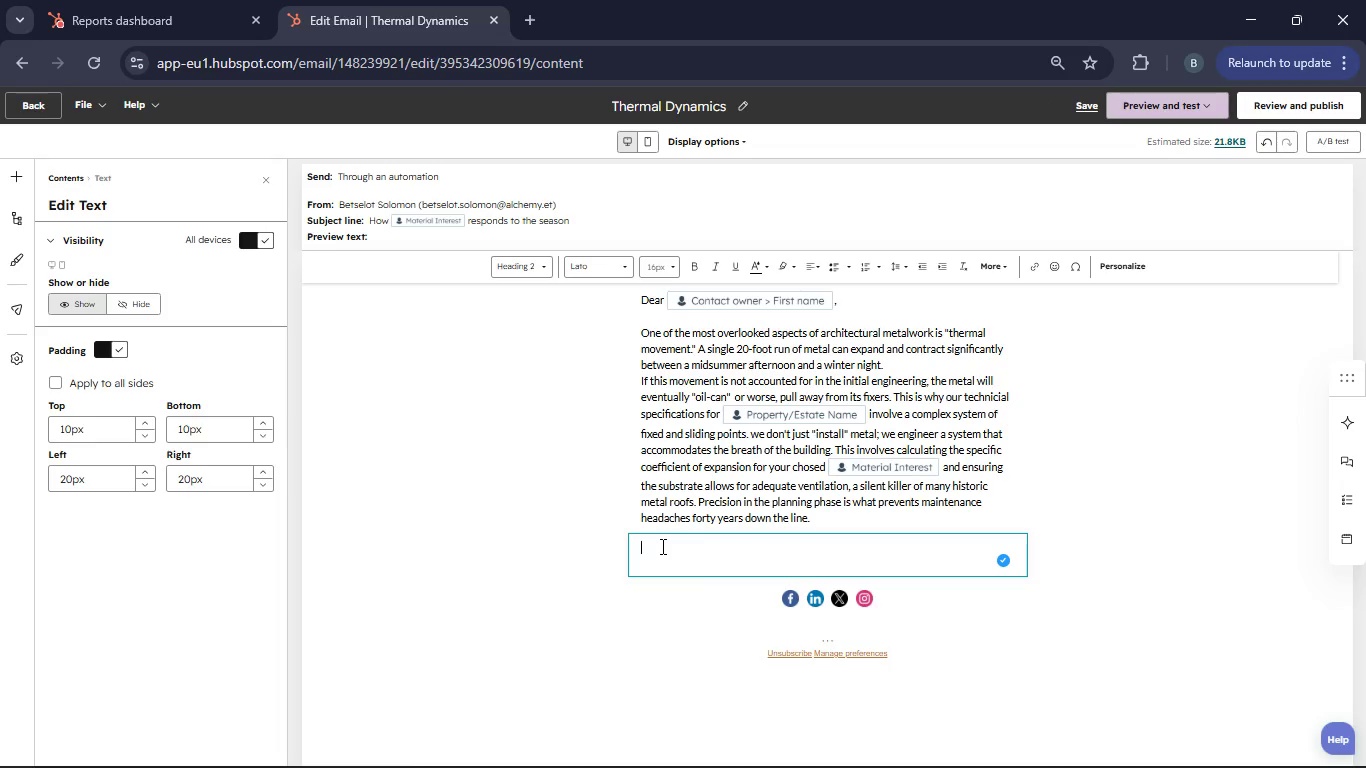 
type(Wir)
key(Backspace)
type(th respect for the craft,)
 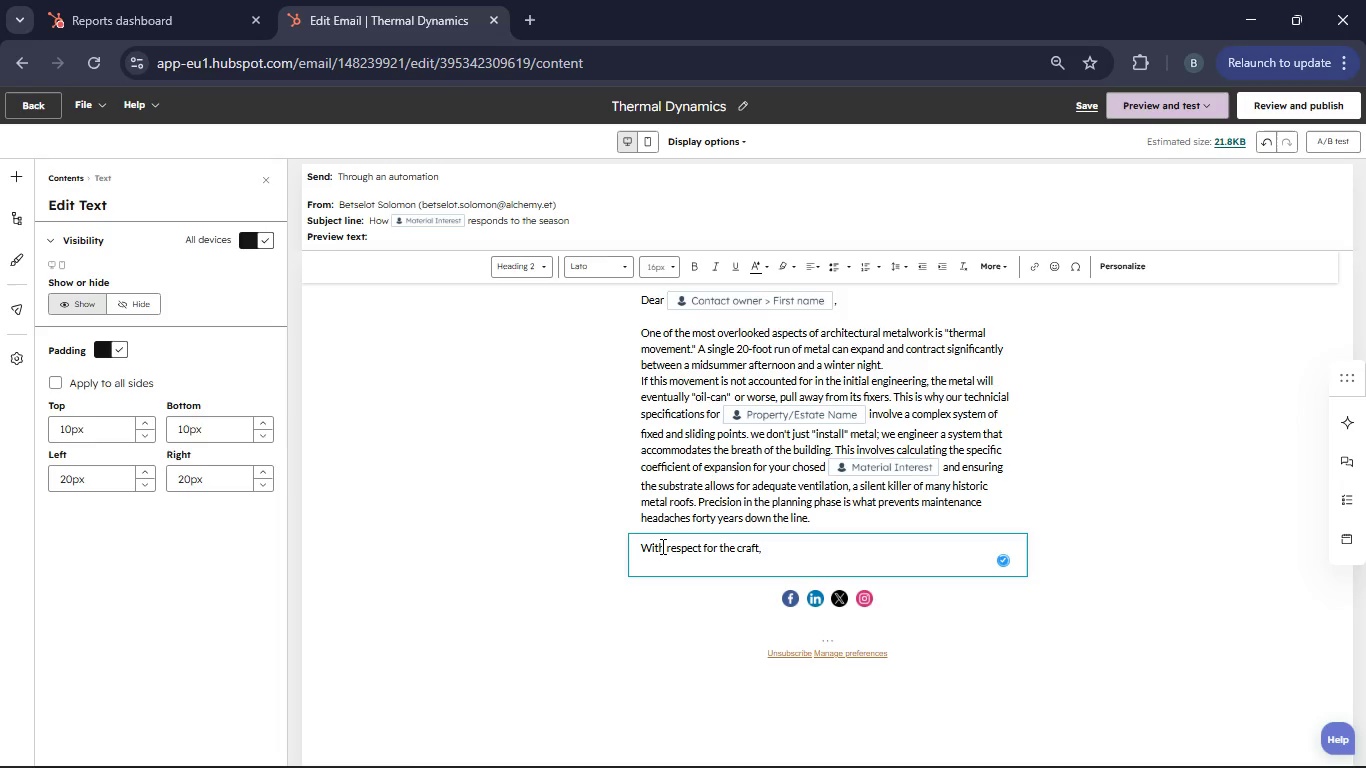 
key(Enter)
 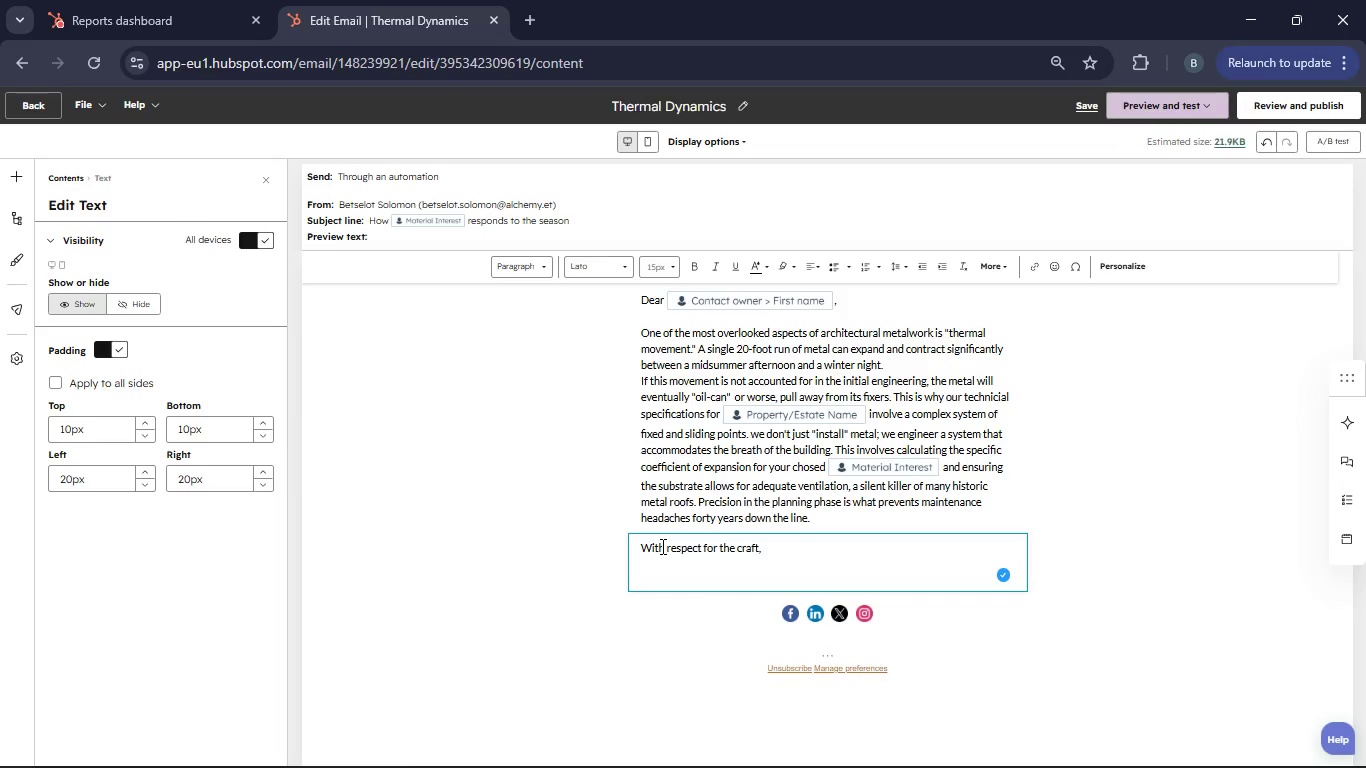 
type(Zinc & Zest Architectural Metals)
 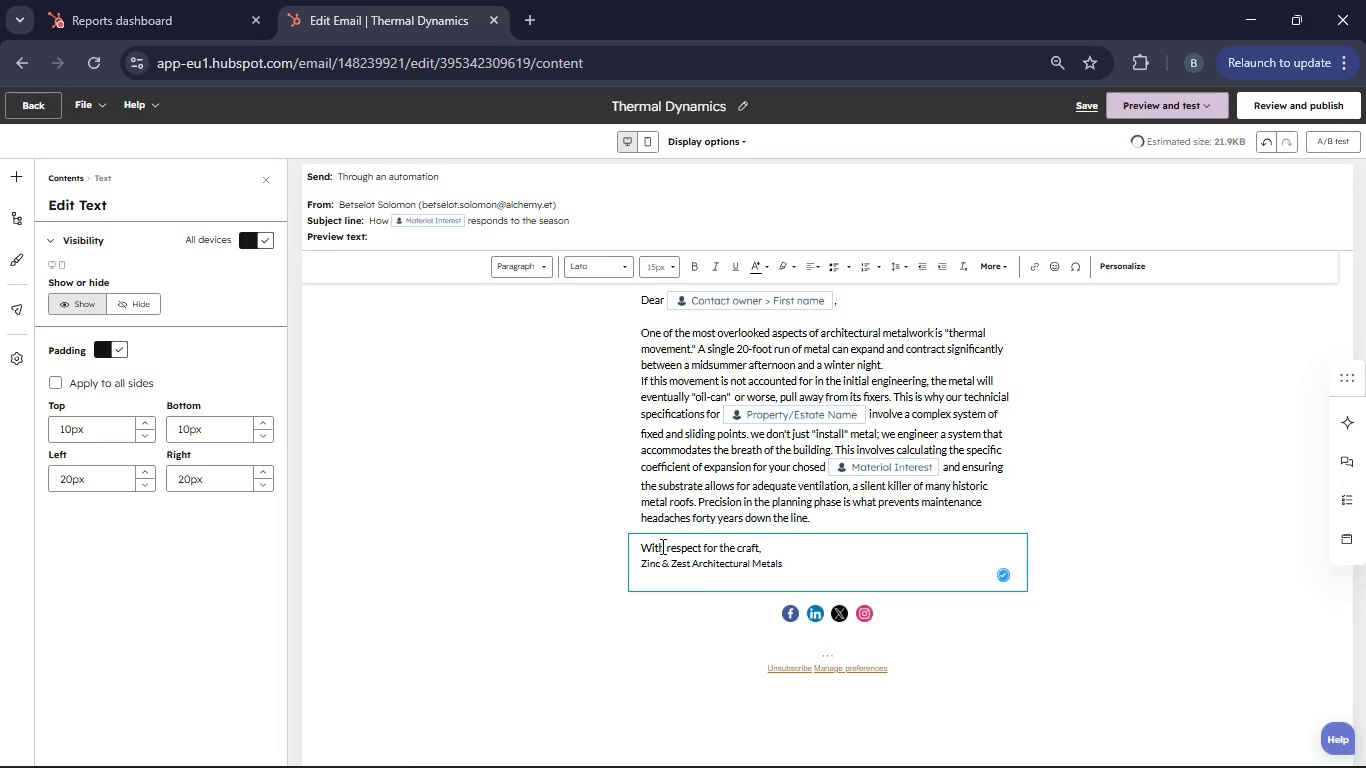 
left_click_drag(start_coordinate=[798, 569], to_coordinate=[611, 571])
 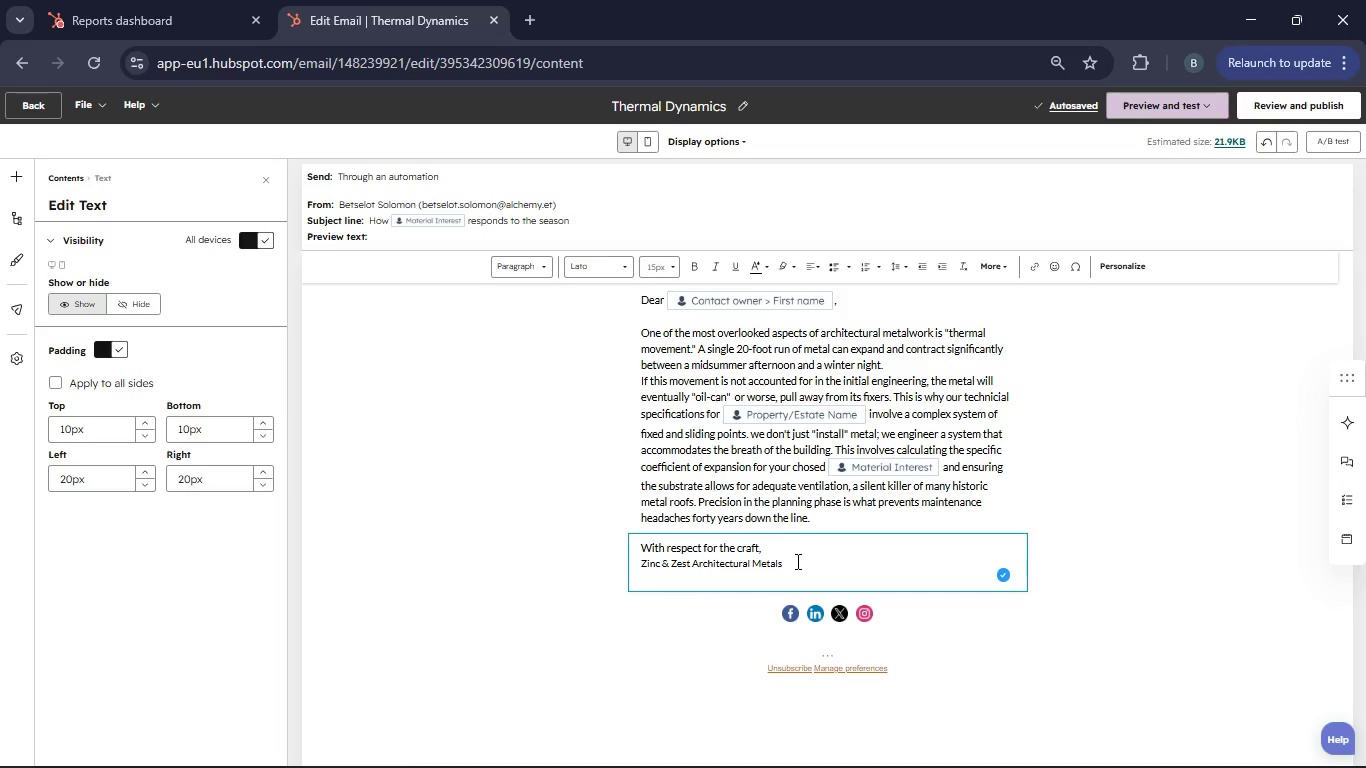 
left_click_drag(start_coordinate=[796, 561], to_coordinate=[679, 571])
 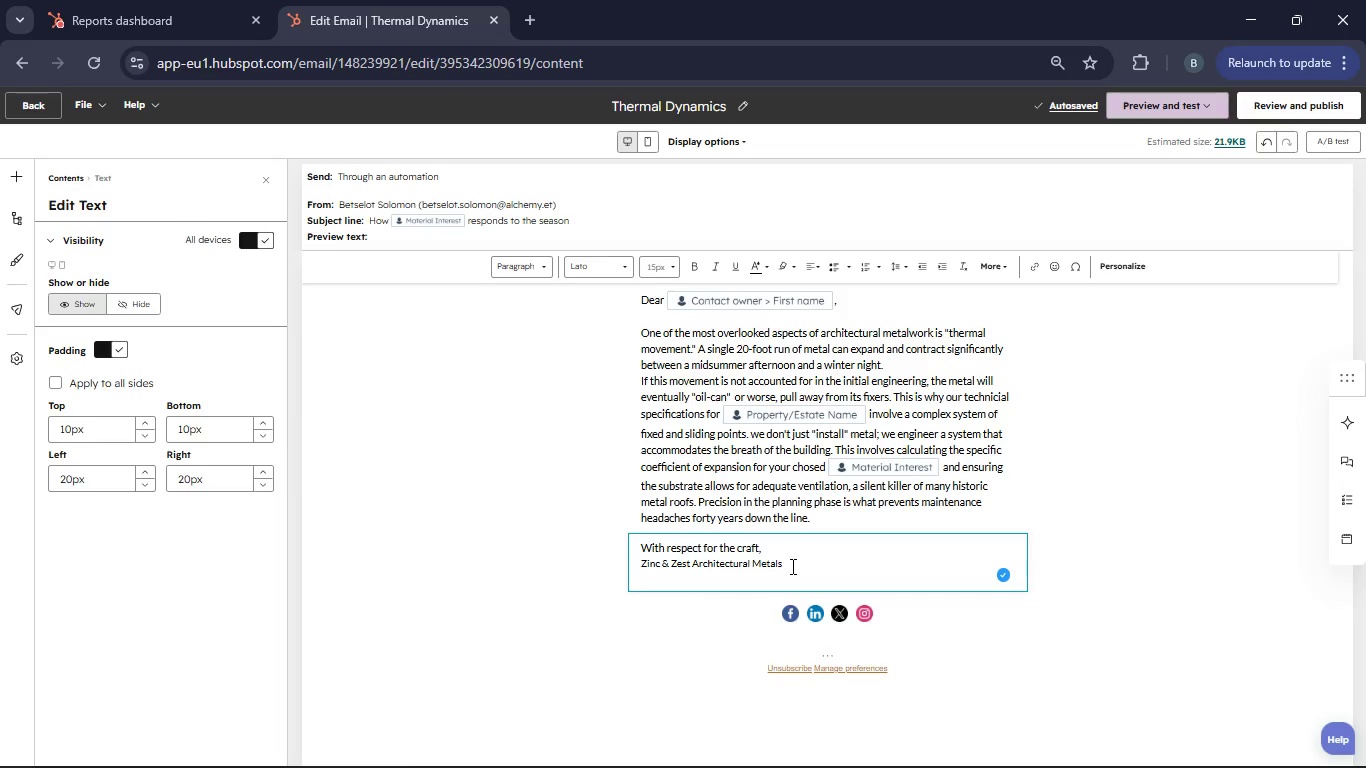 
left_click([791, 566])
 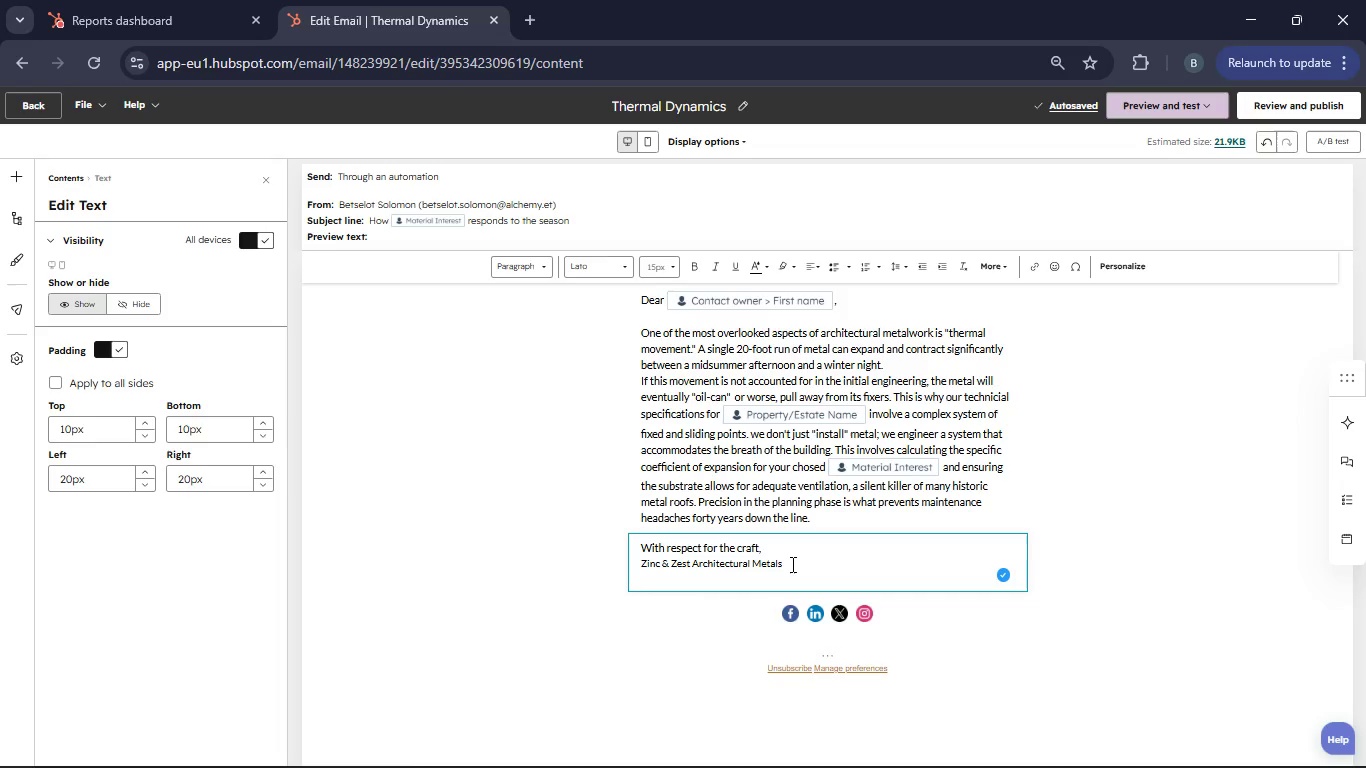 
left_click_drag(start_coordinate=[791, 564], to_coordinate=[642, 562])
 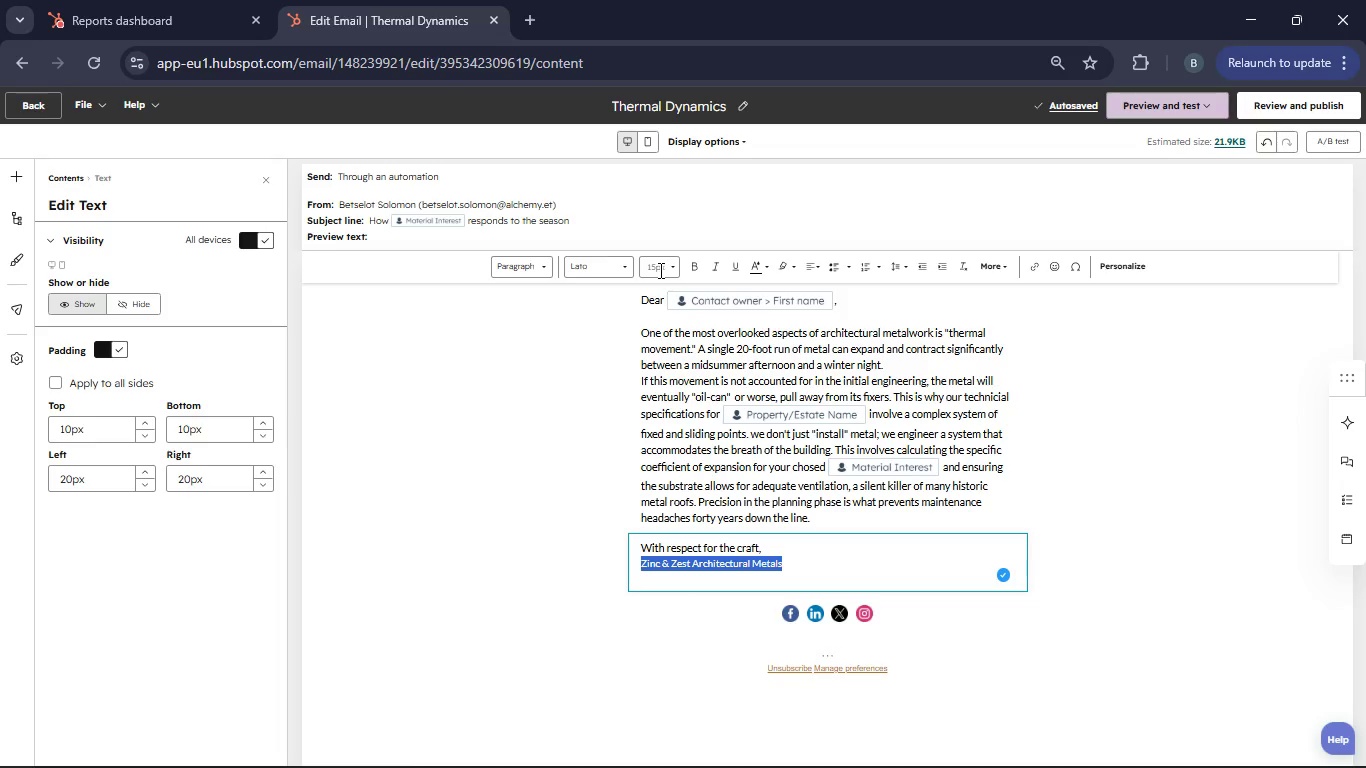 
left_click([659, 270])
 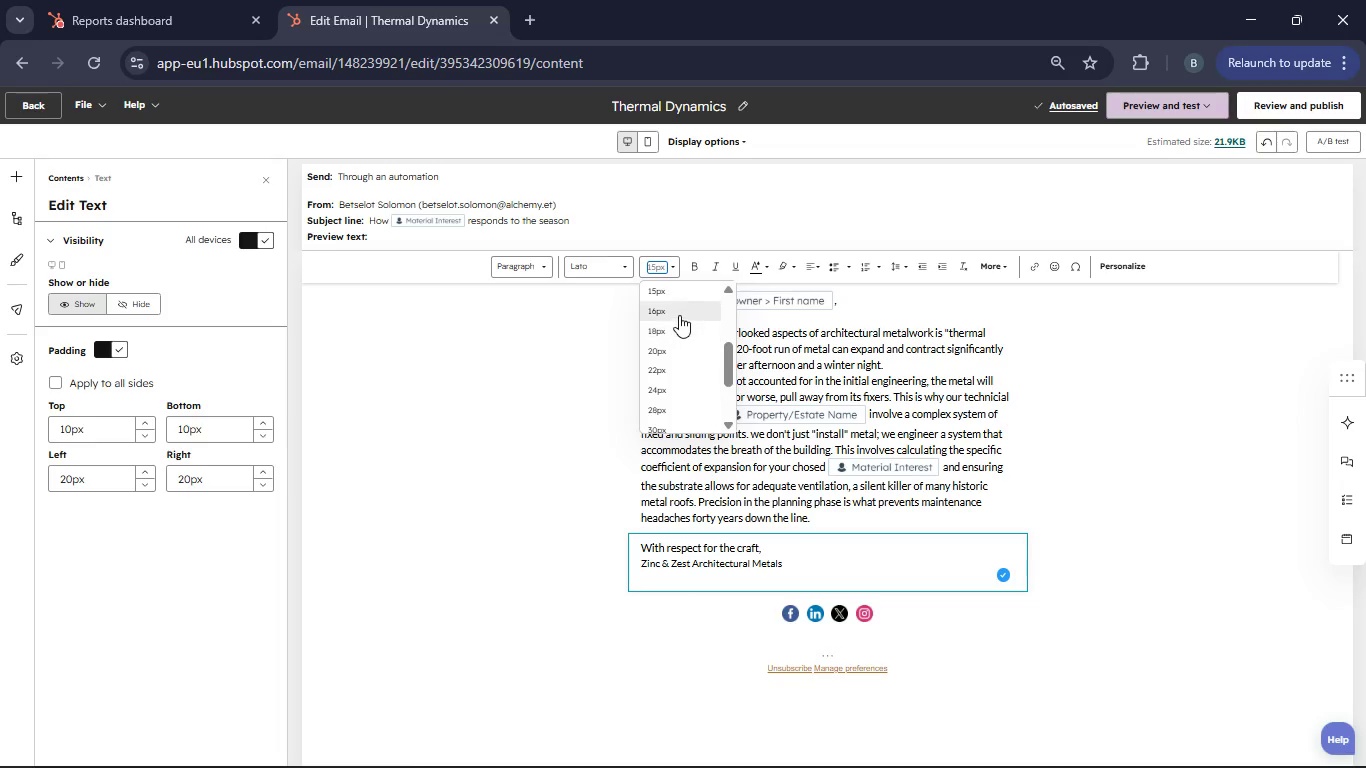 
left_click([679, 315])
 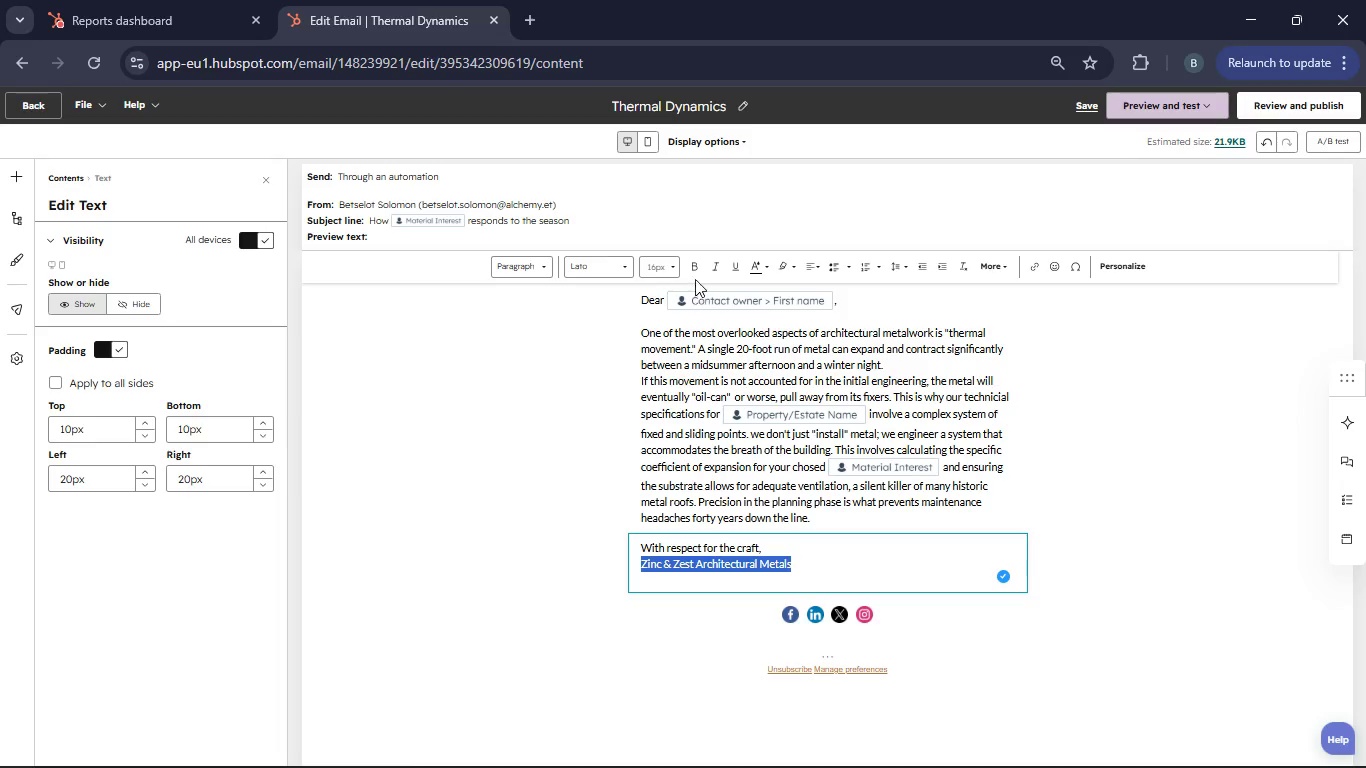 
left_click([695, 272])
 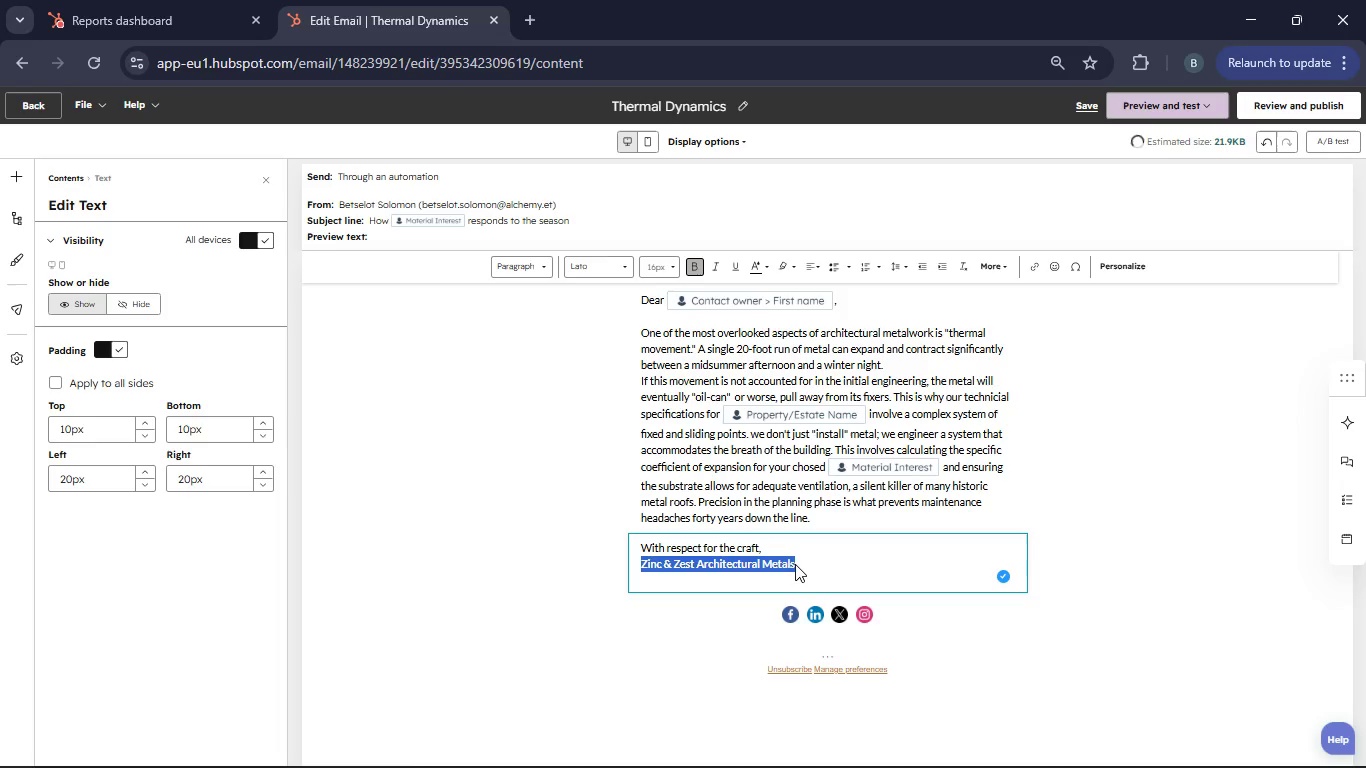 
left_click([809, 561])
 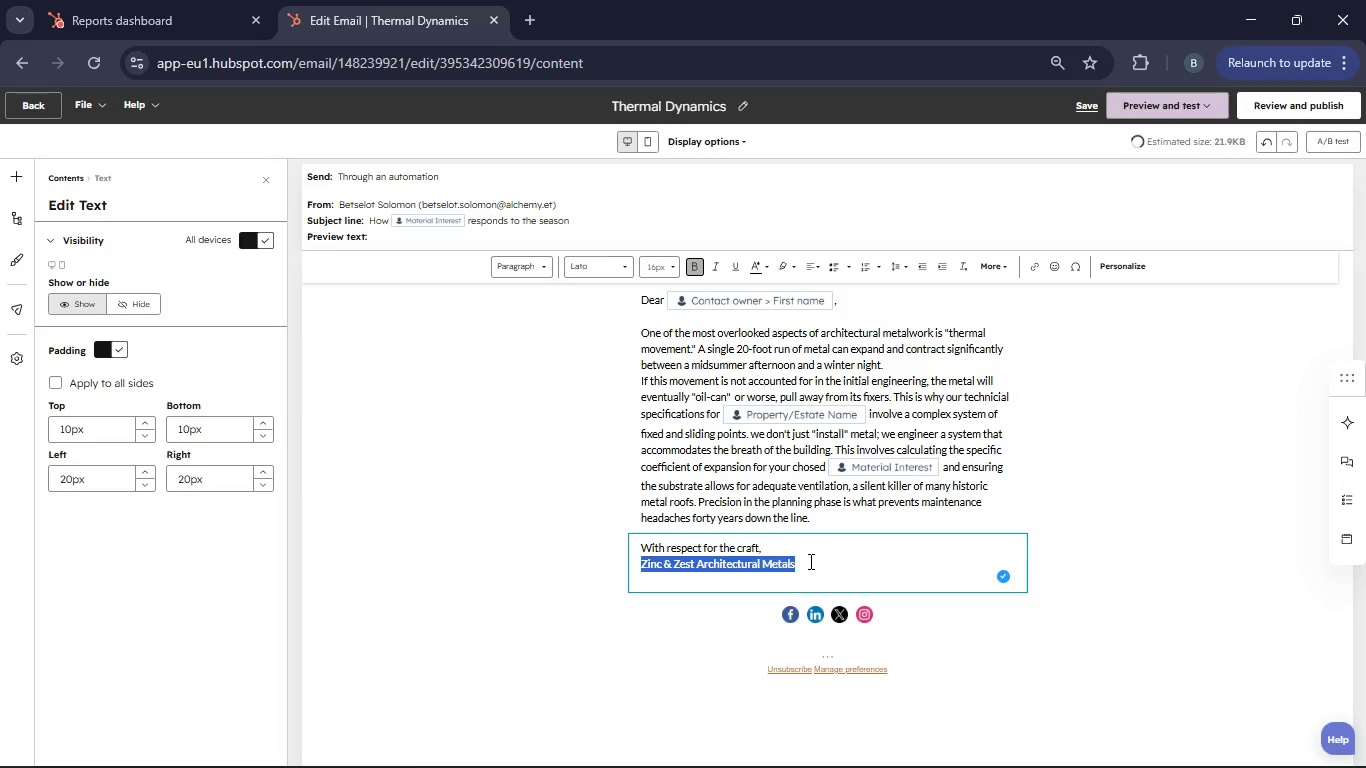 
left_click_drag(start_coordinate=[810, 561], to_coordinate=[623, 541])
 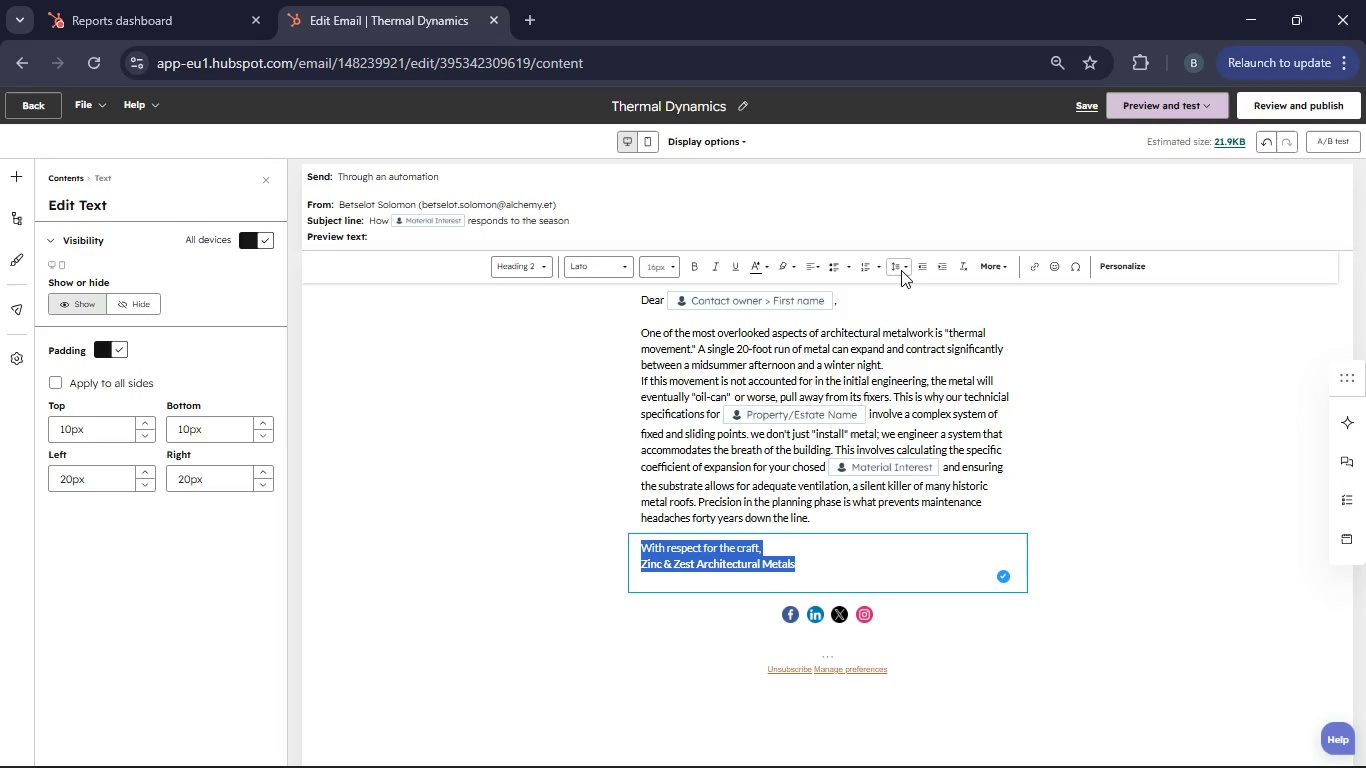 
left_click([901, 269])
 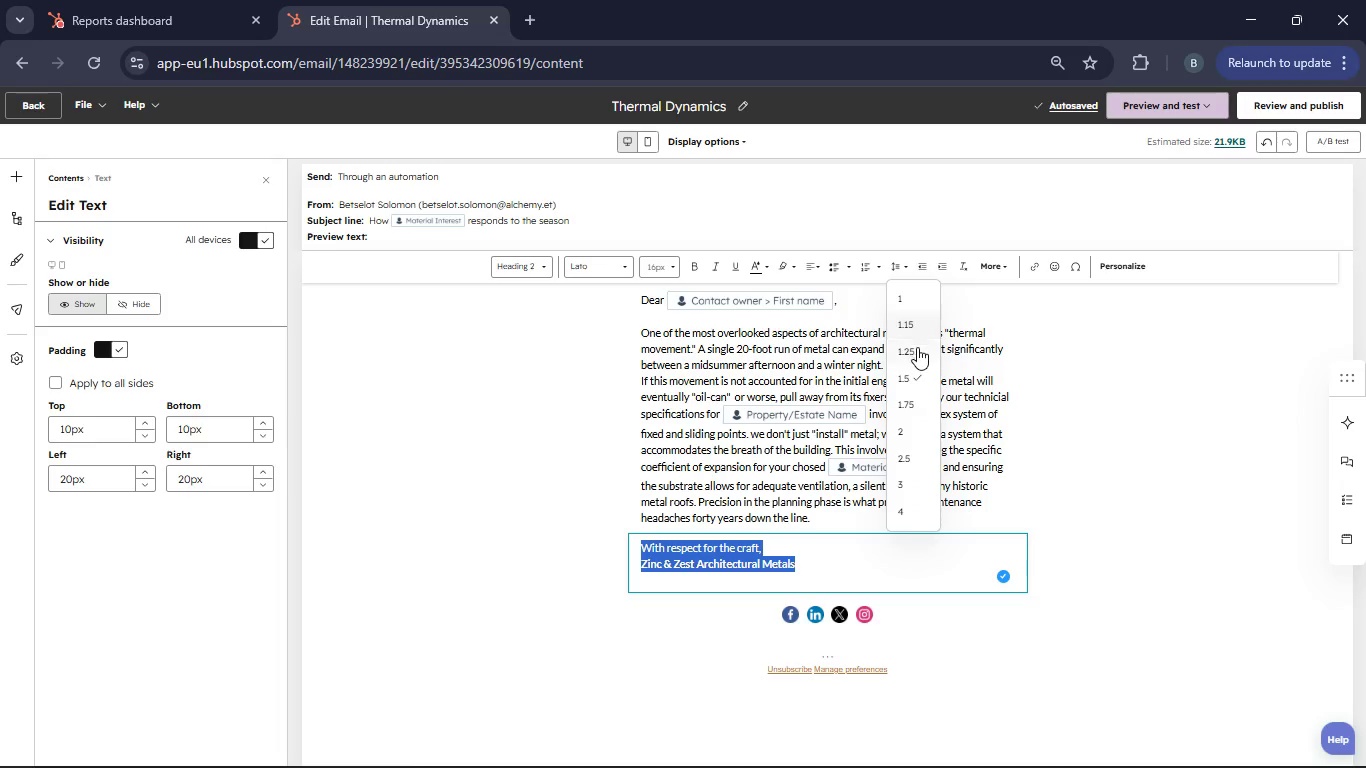 
left_click([917, 348])
 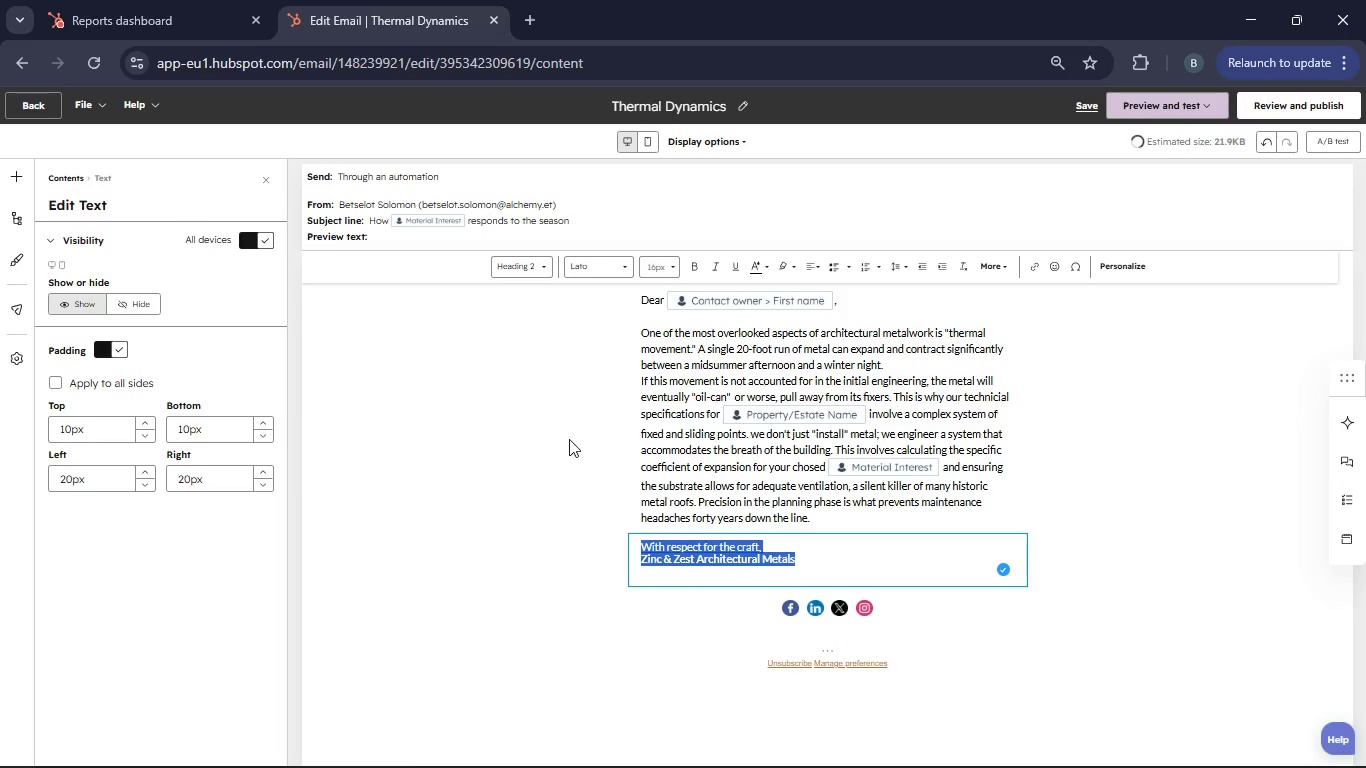 
left_click([569, 439])
 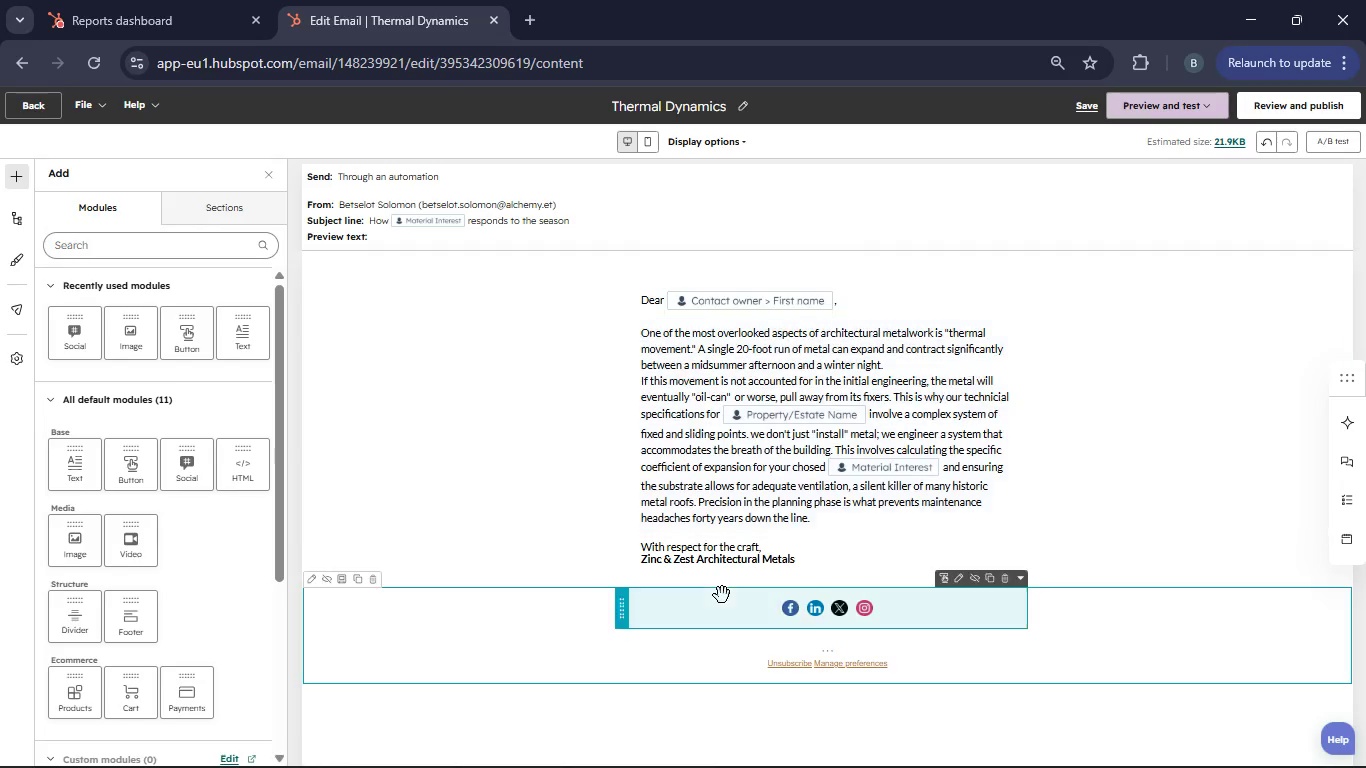 
left_click([736, 573])
 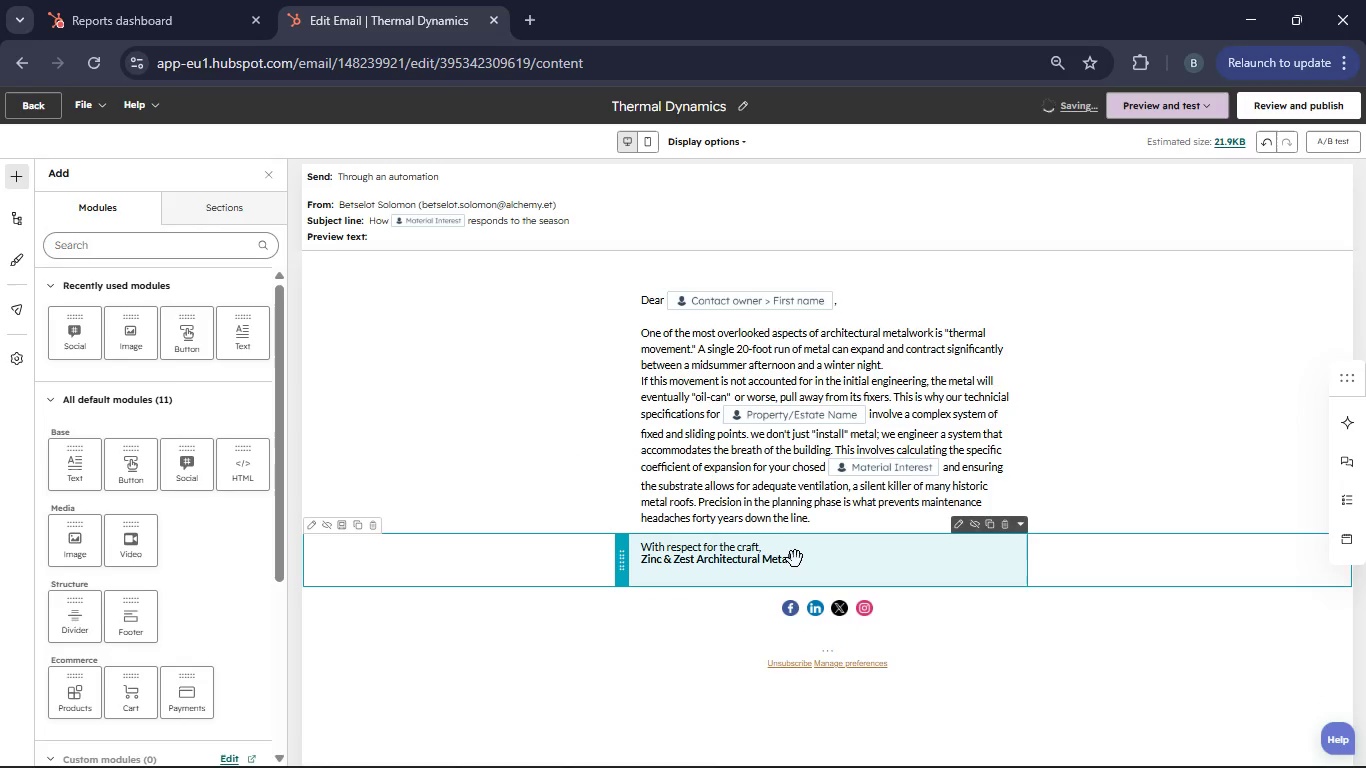 
left_click([798, 560])
 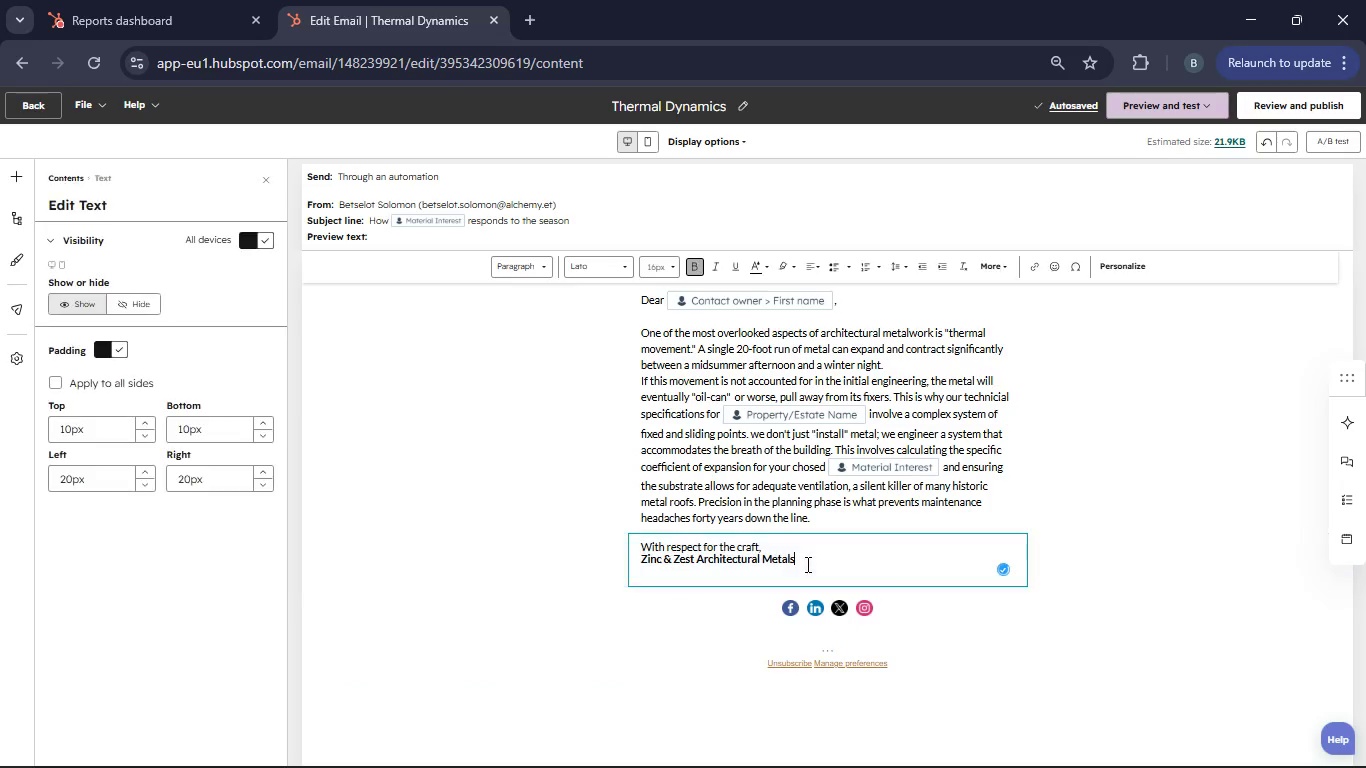 
left_click_drag(start_coordinate=[806, 564], to_coordinate=[634, 540])
 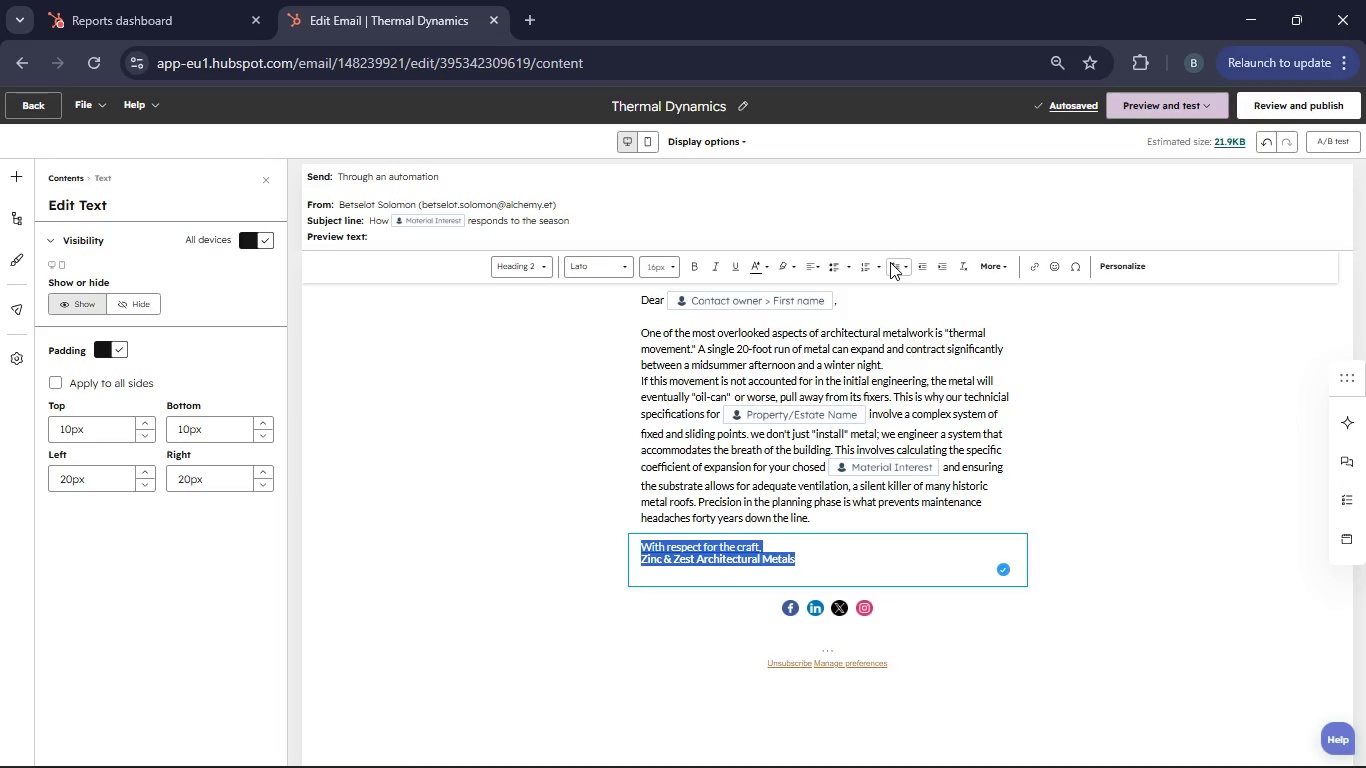 
left_click([890, 262])
 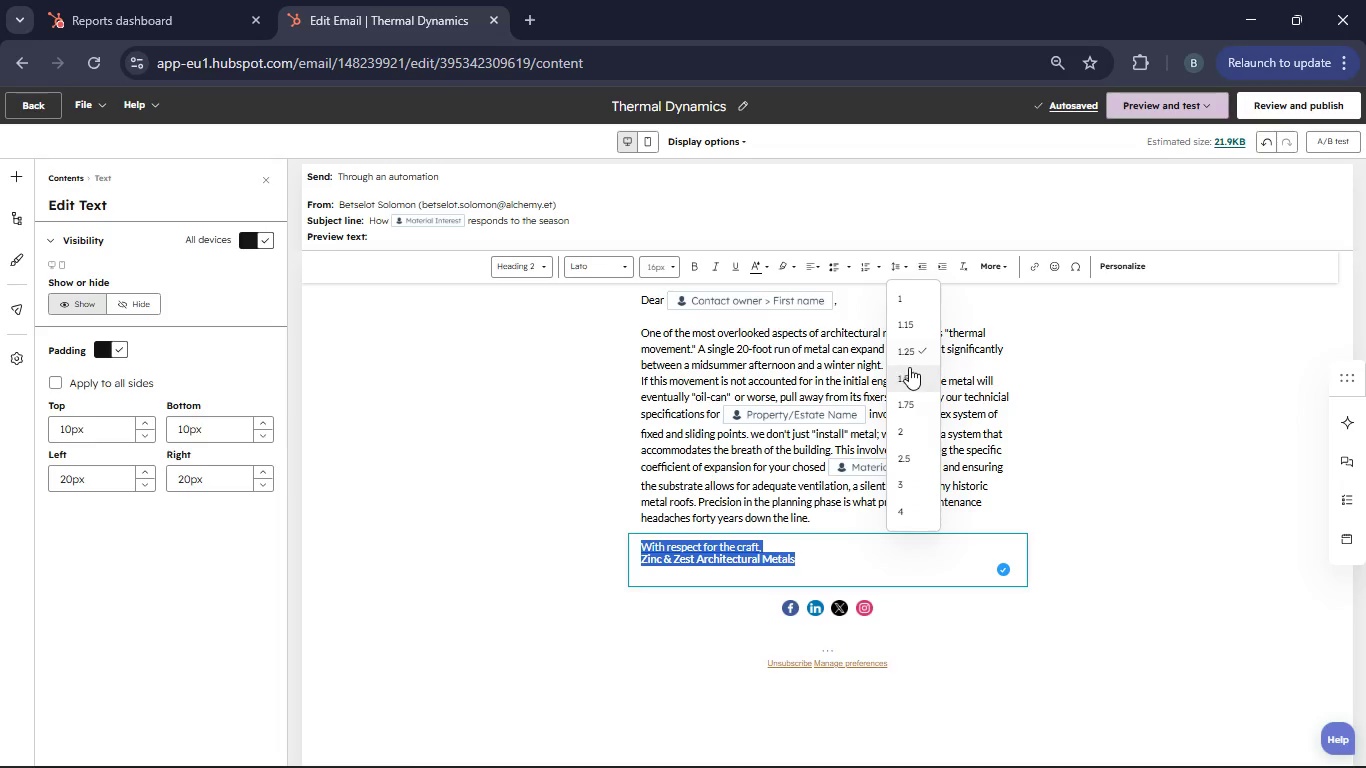 
left_click([909, 367])
 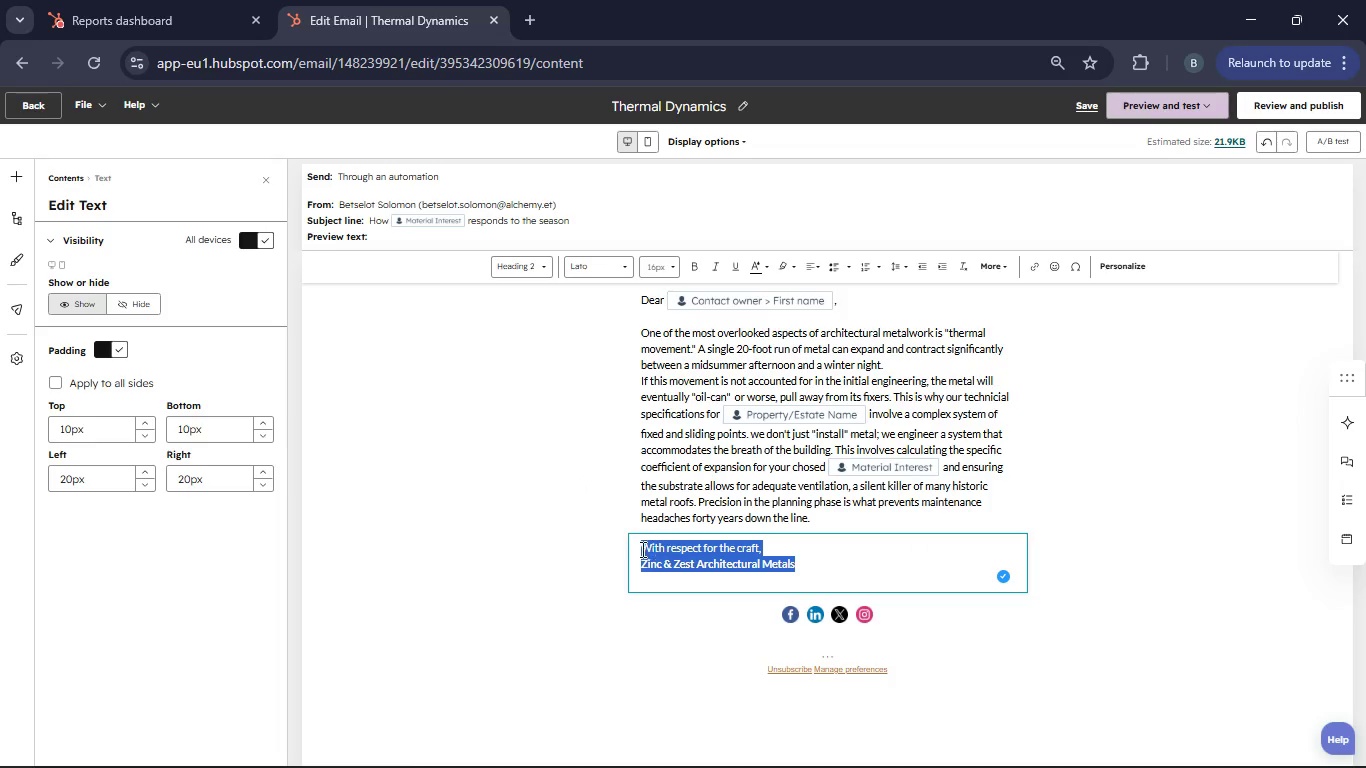 
left_click([635, 550])
 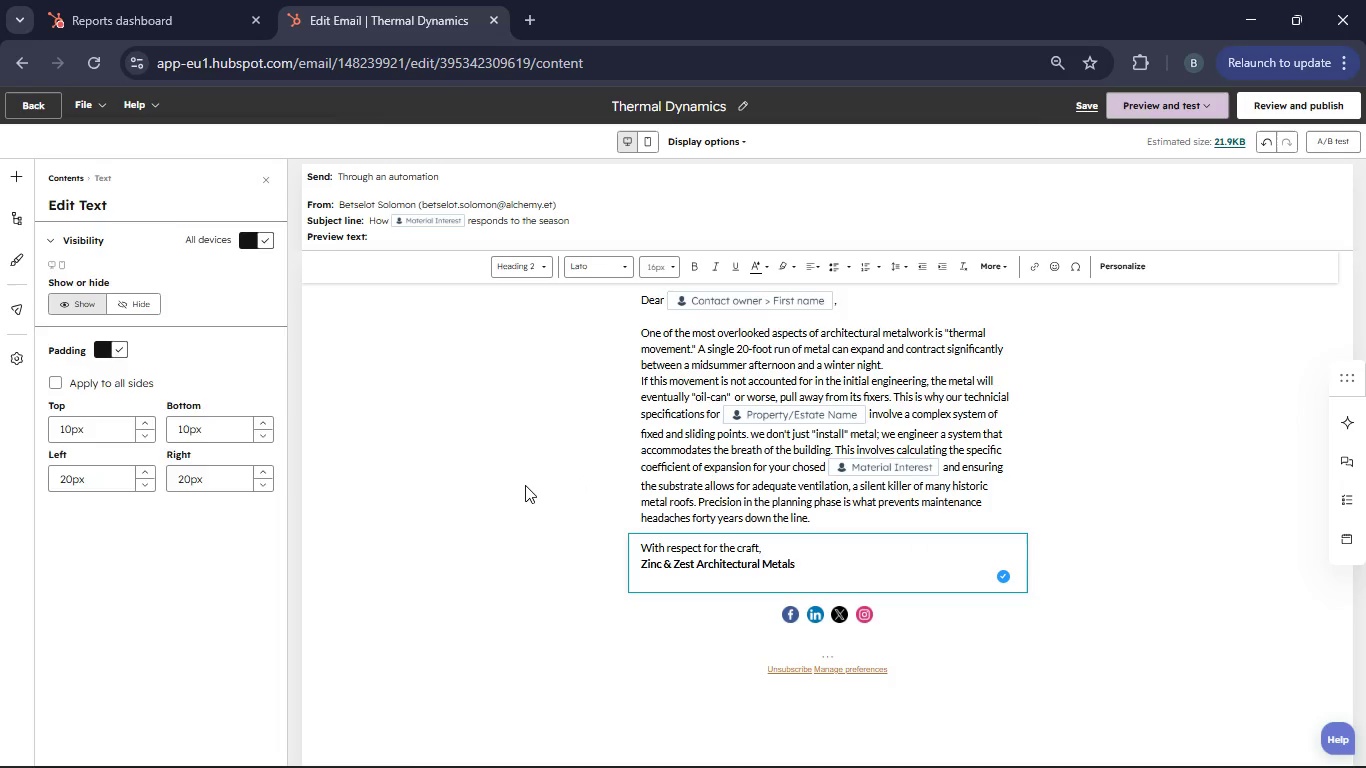 
left_click([525, 485])
 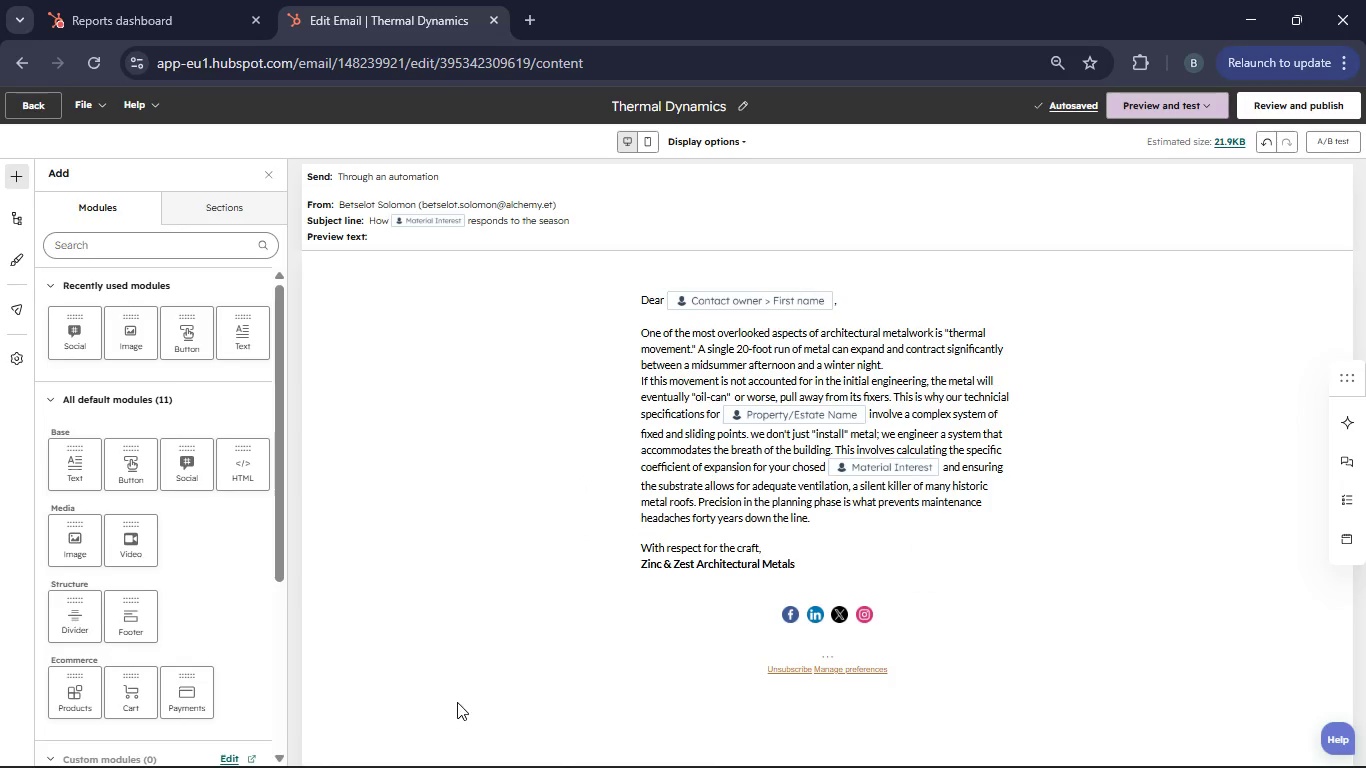 
scroll: coordinate [818, 522], scroll_direction: up, amount: 4.0
 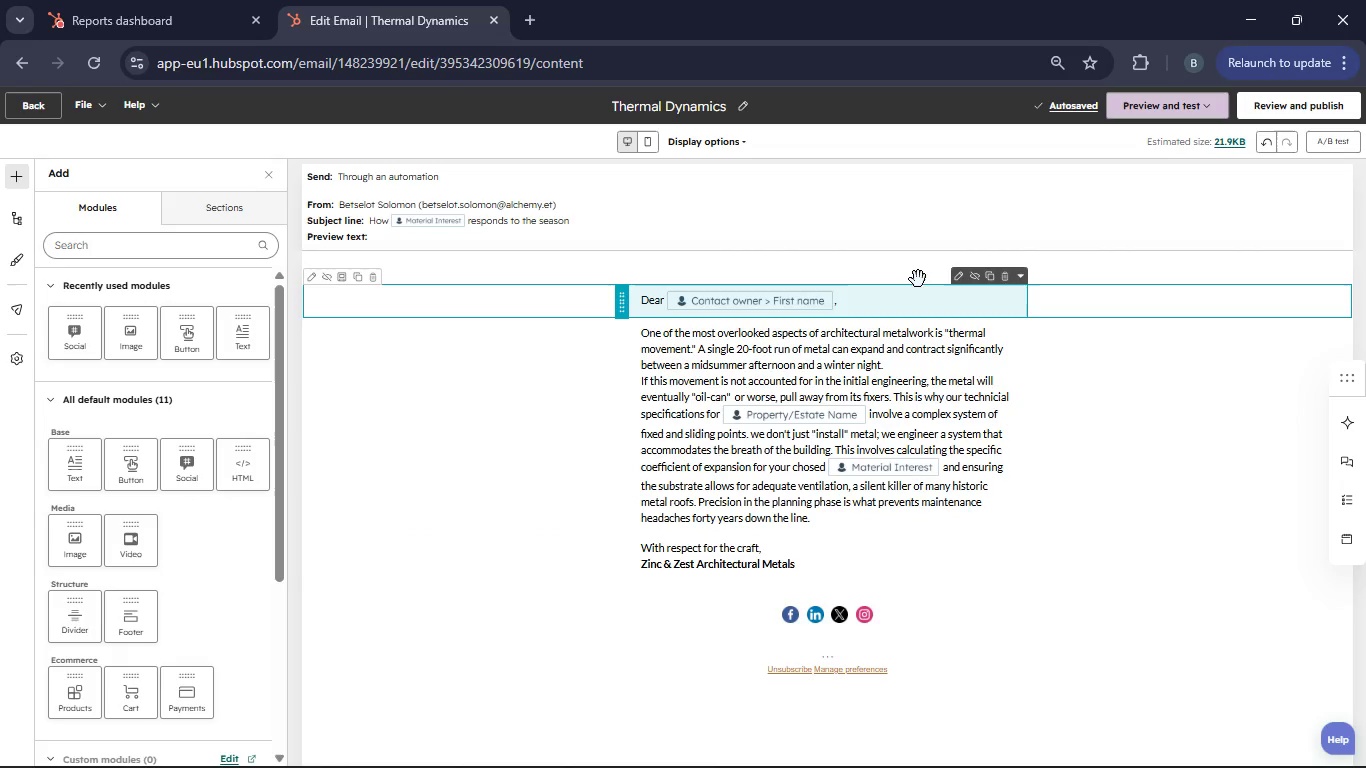 
left_click([1058, 101])
 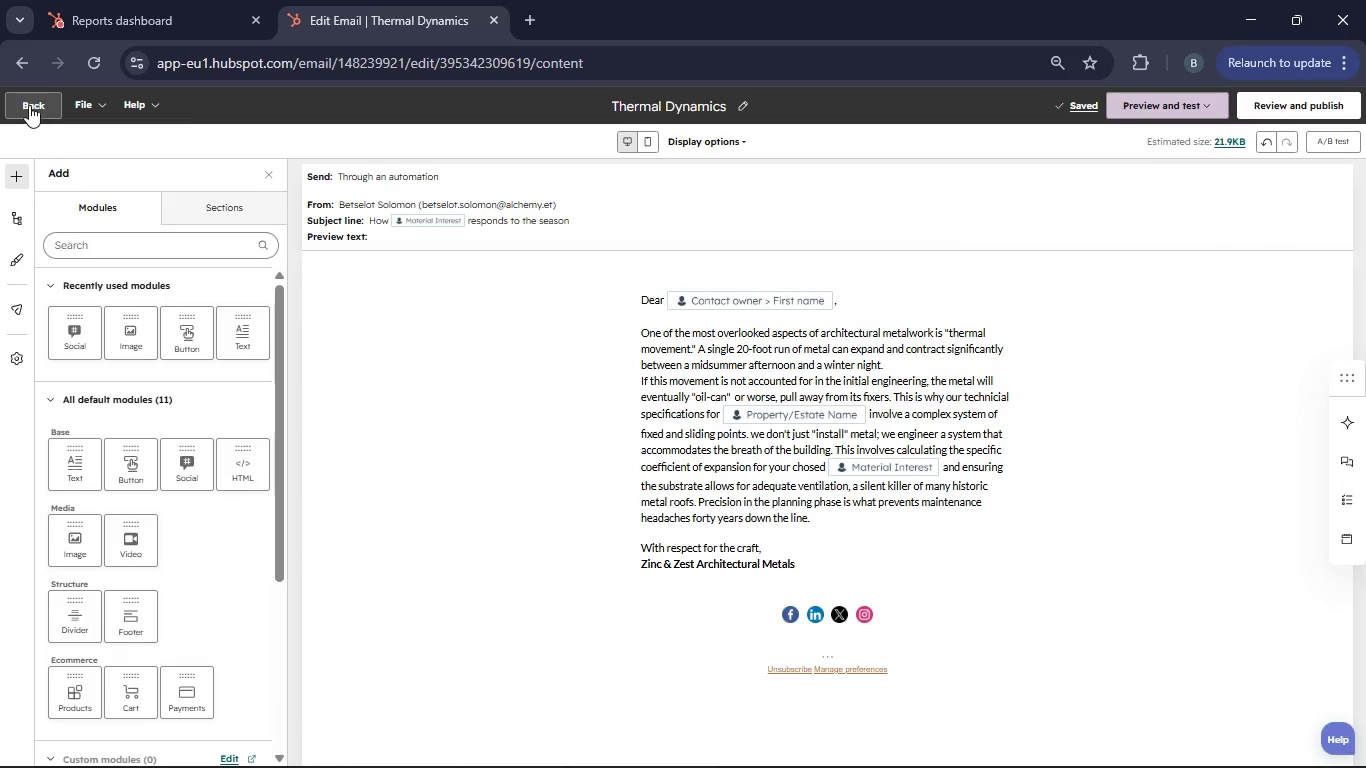 
left_click([26, 104])
 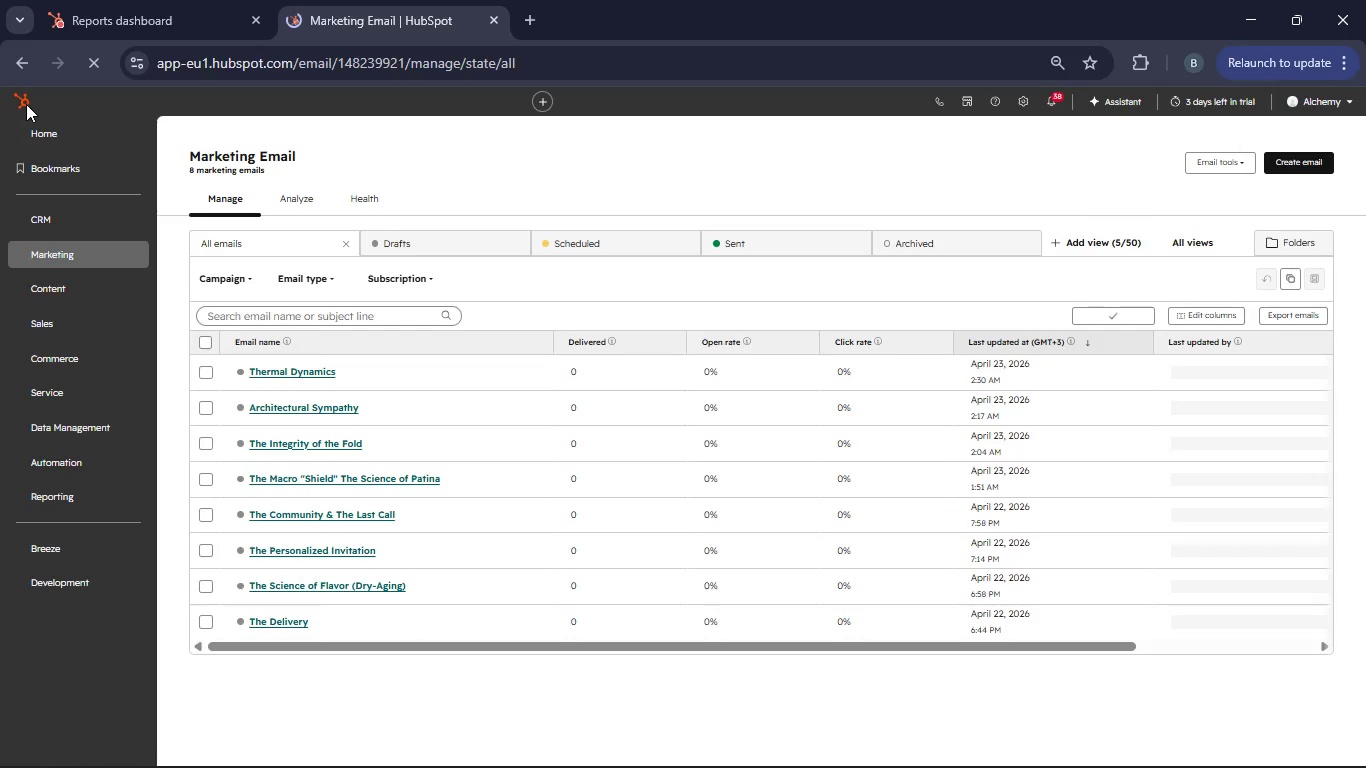 
wait(16.45)
 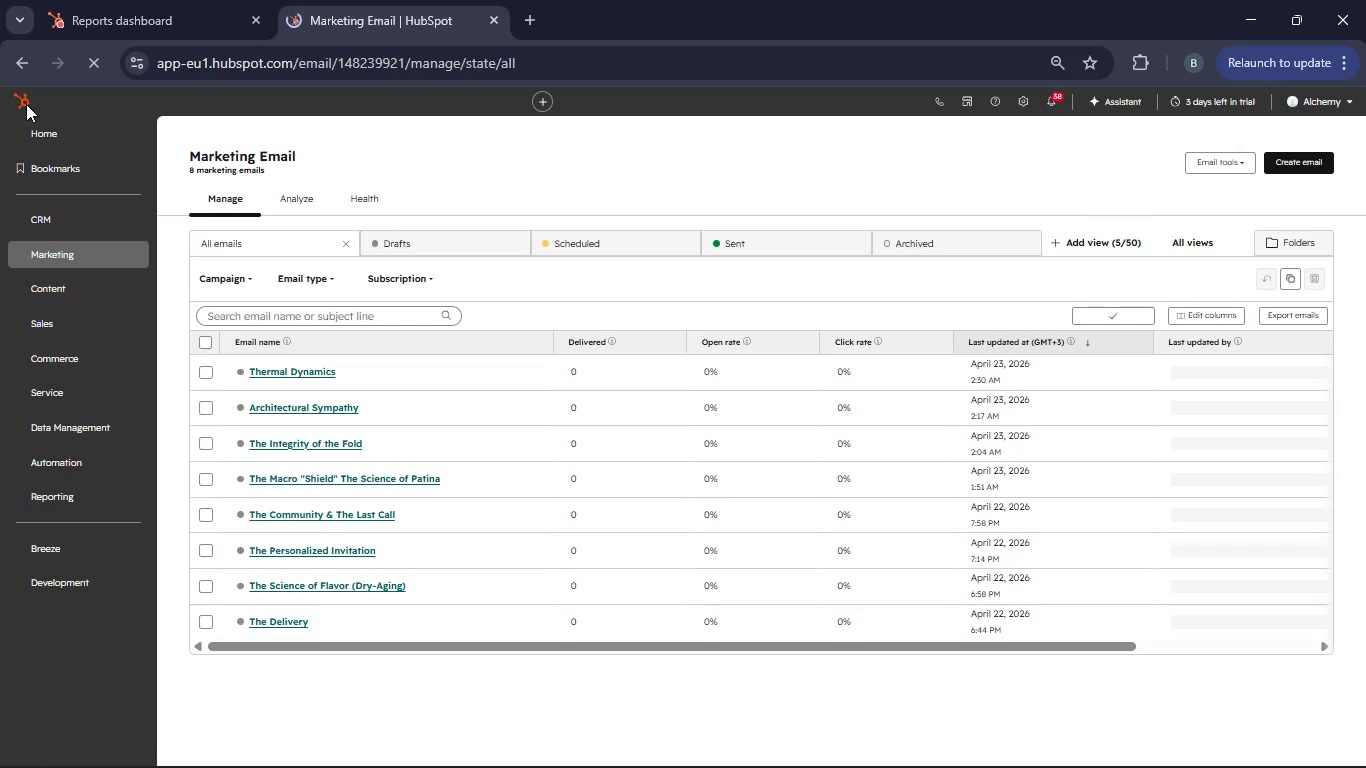 
left_click([1287, 165])
 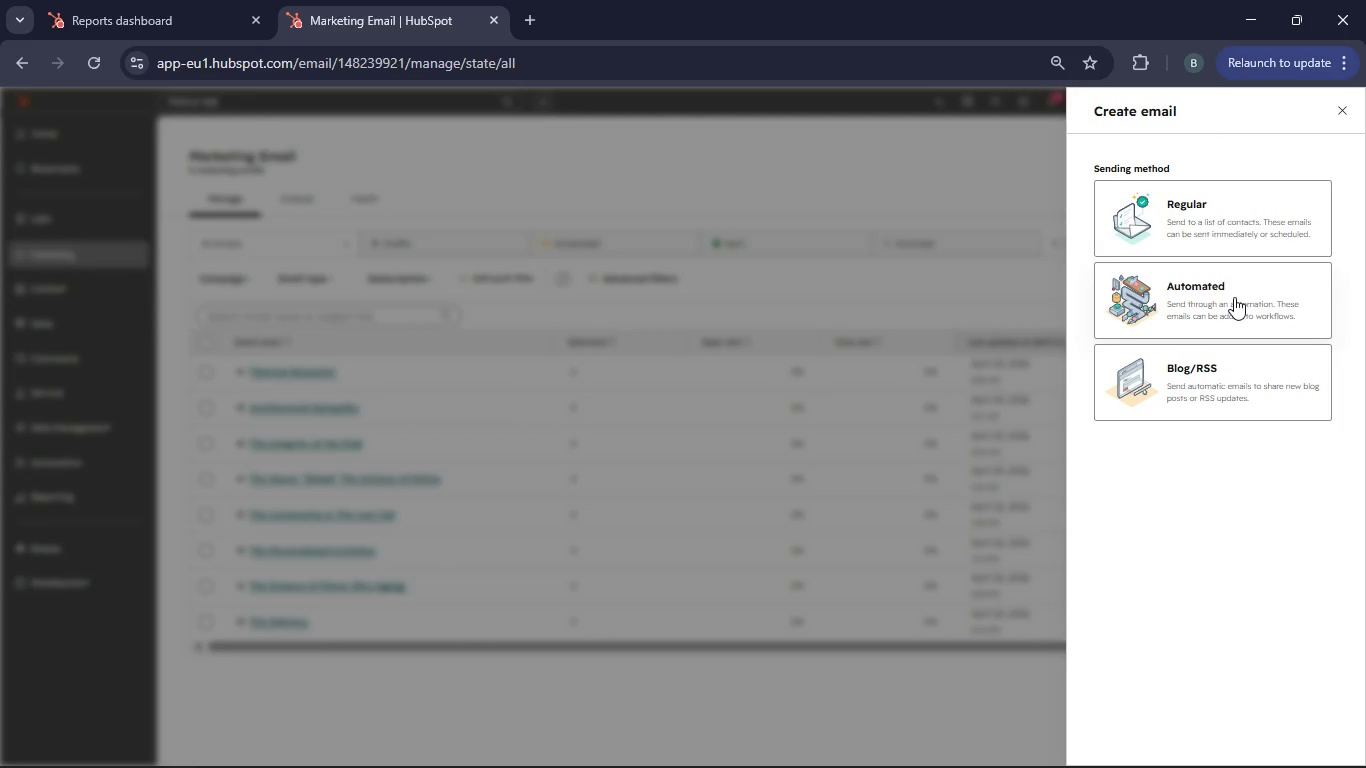 
left_click([1234, 297])
 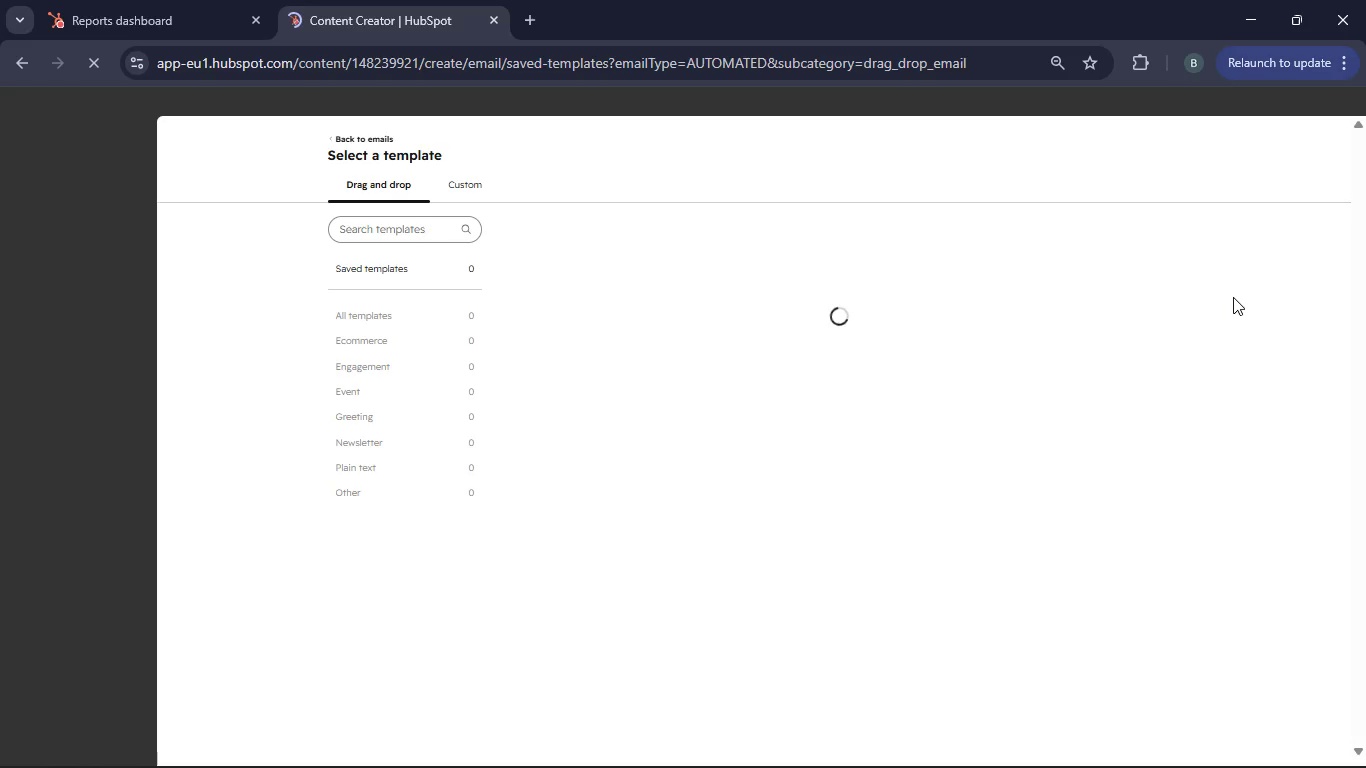 
wait(8.61)
 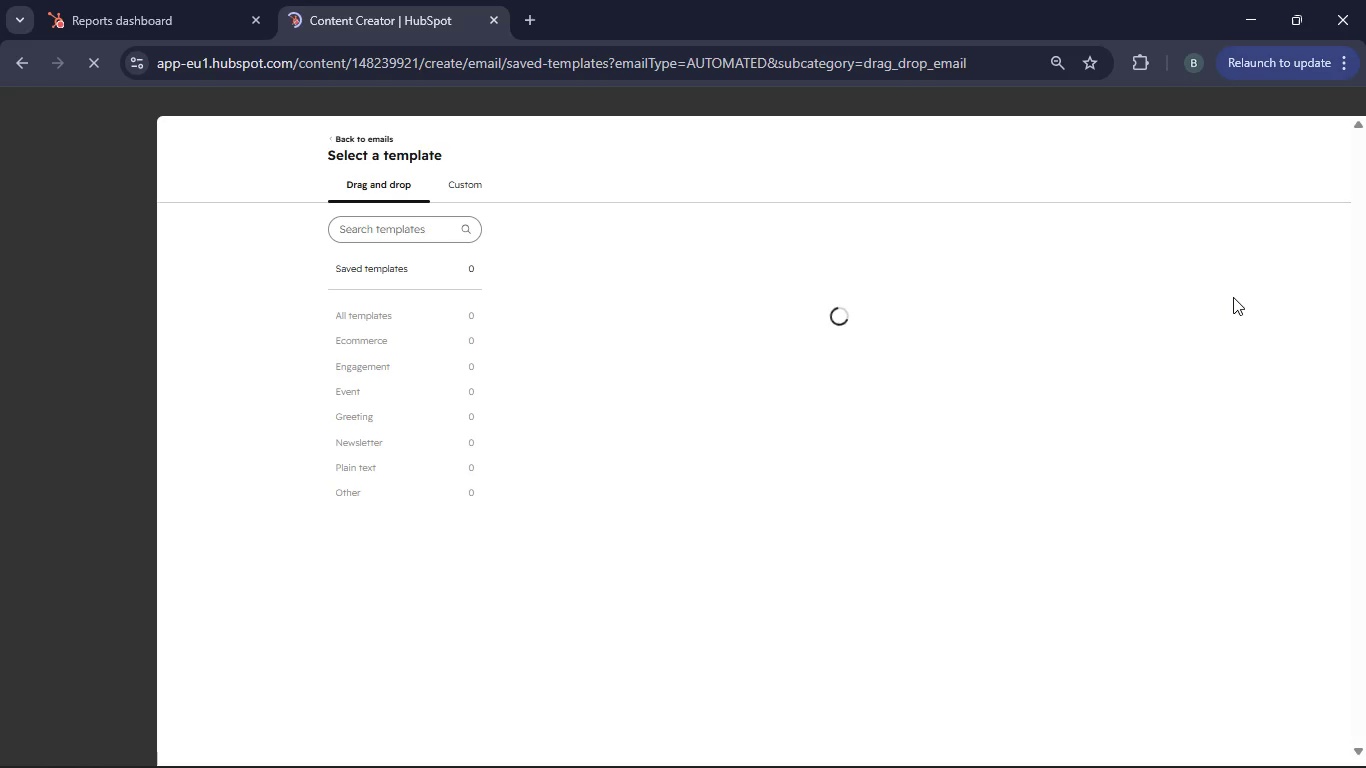 
left_click([1016, 506])
 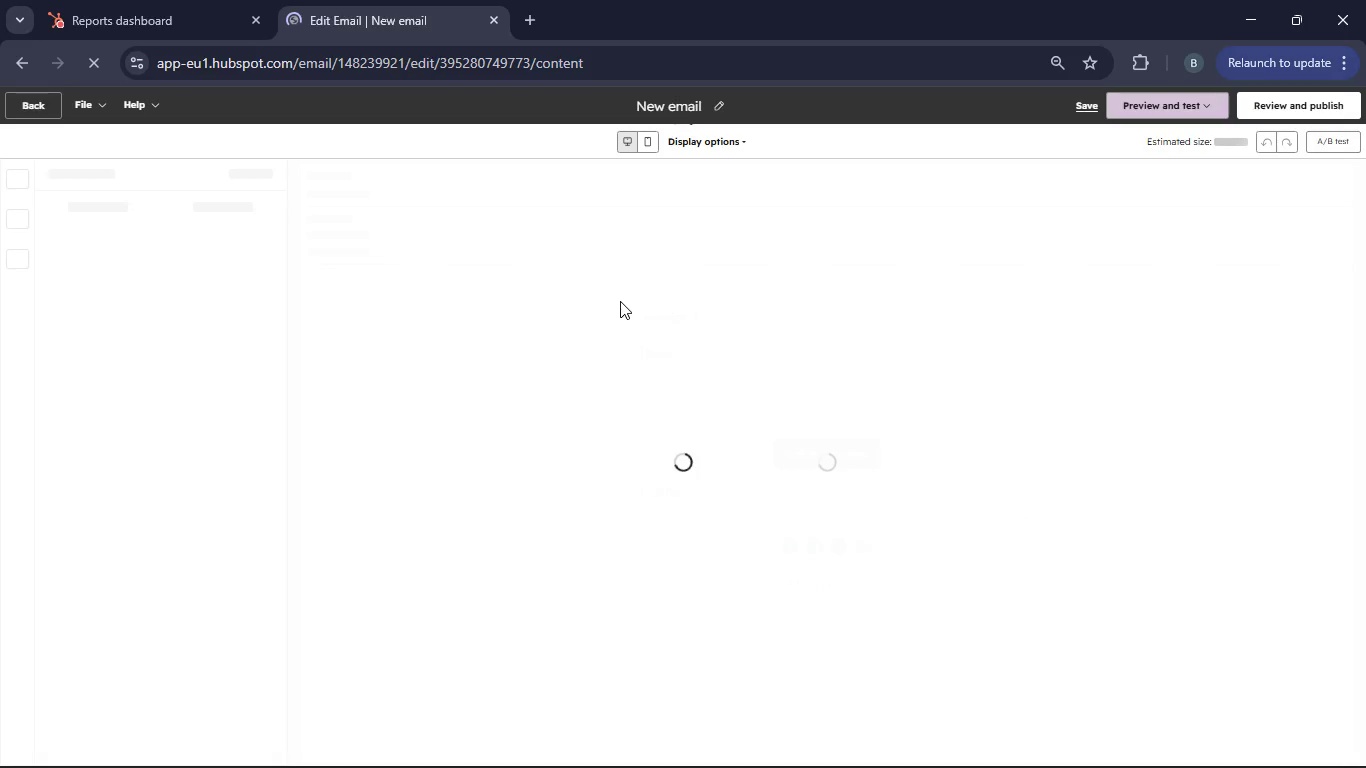 
wait(12.53)
 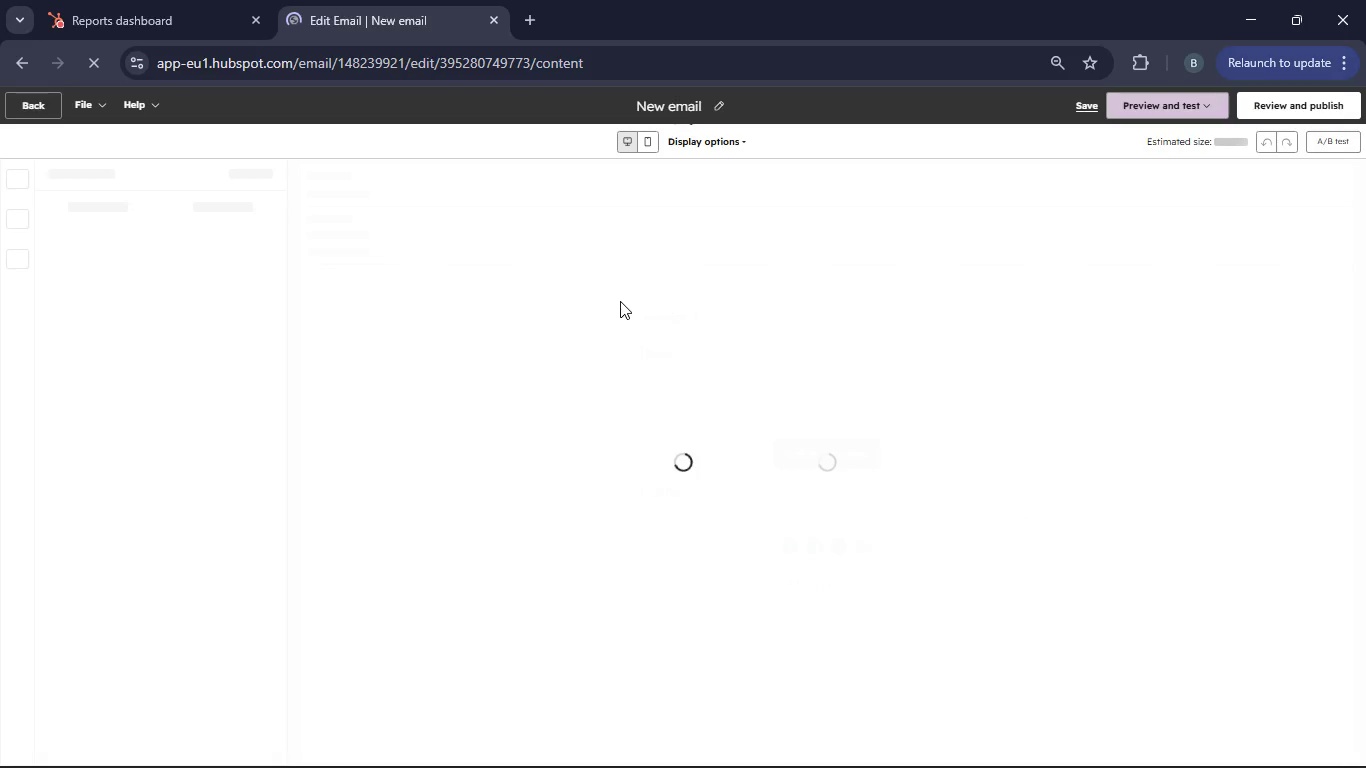 
left_click([701, 100])
 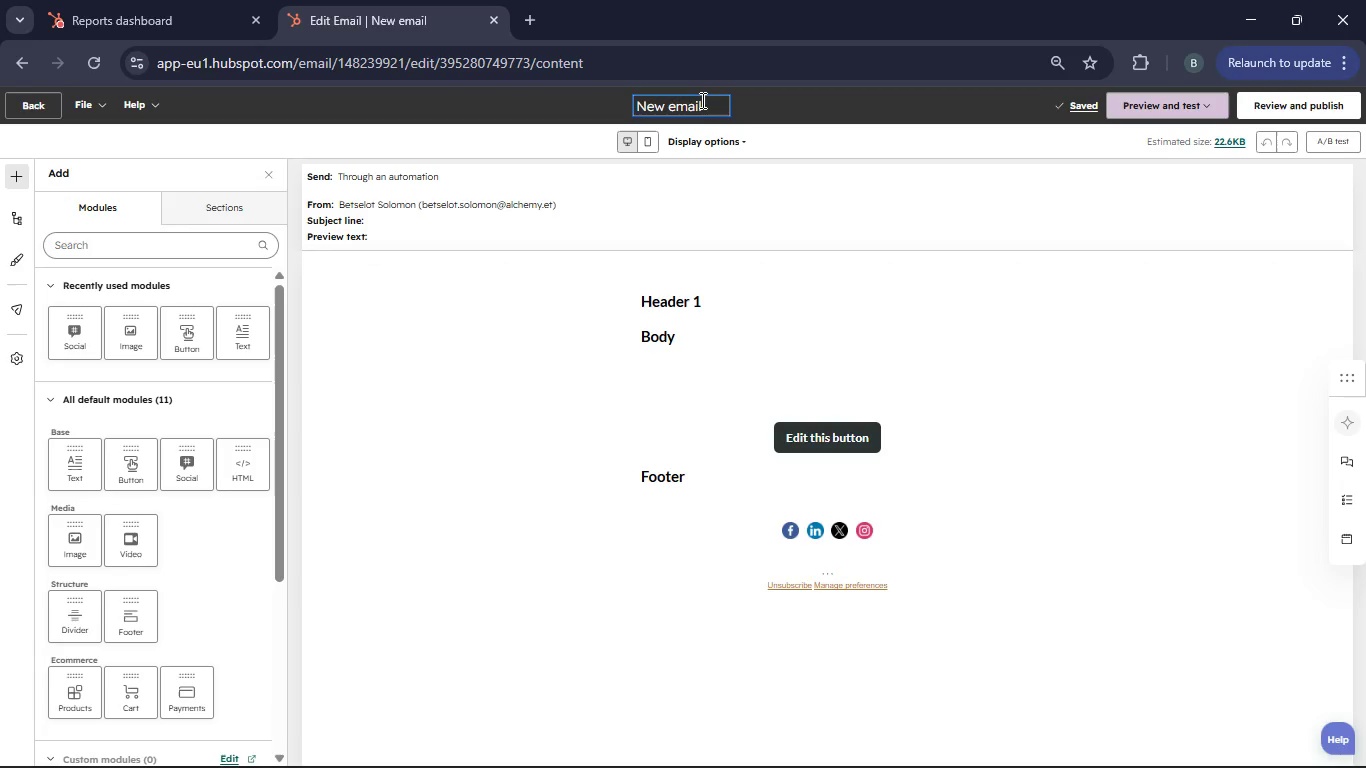 
key(Backspace)
key(Backspace)
key(Backspace)
key(Backspace)
type(Thersan's Specficaion)
 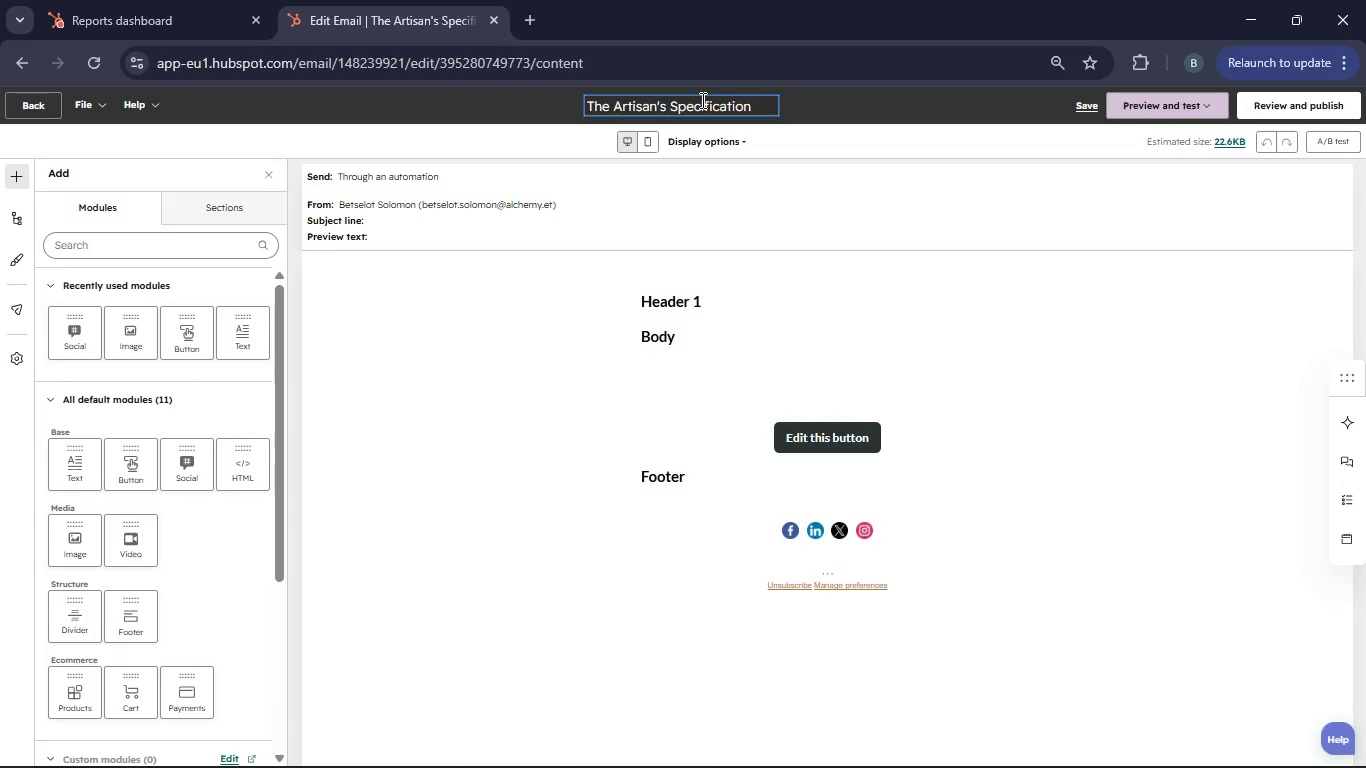 
wait(6.08)
 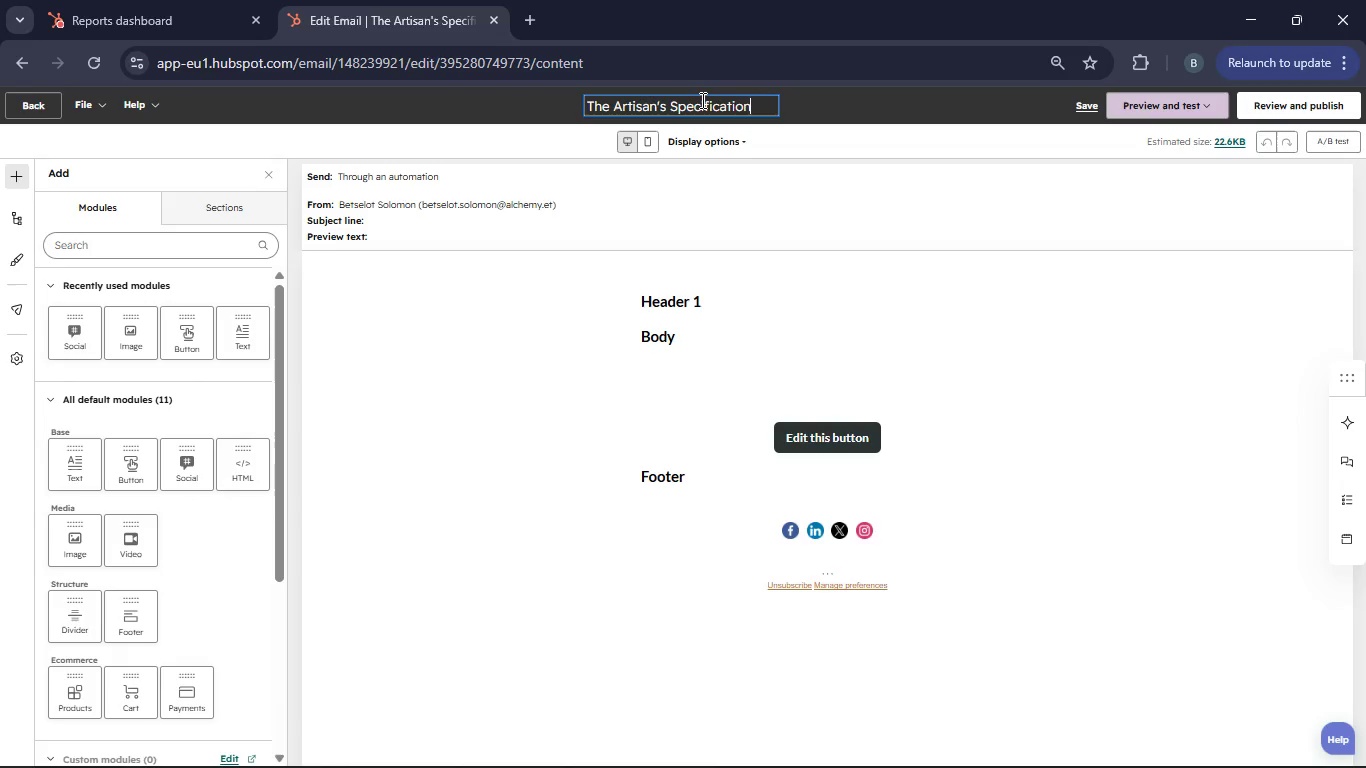 
left_click([121, 276])
 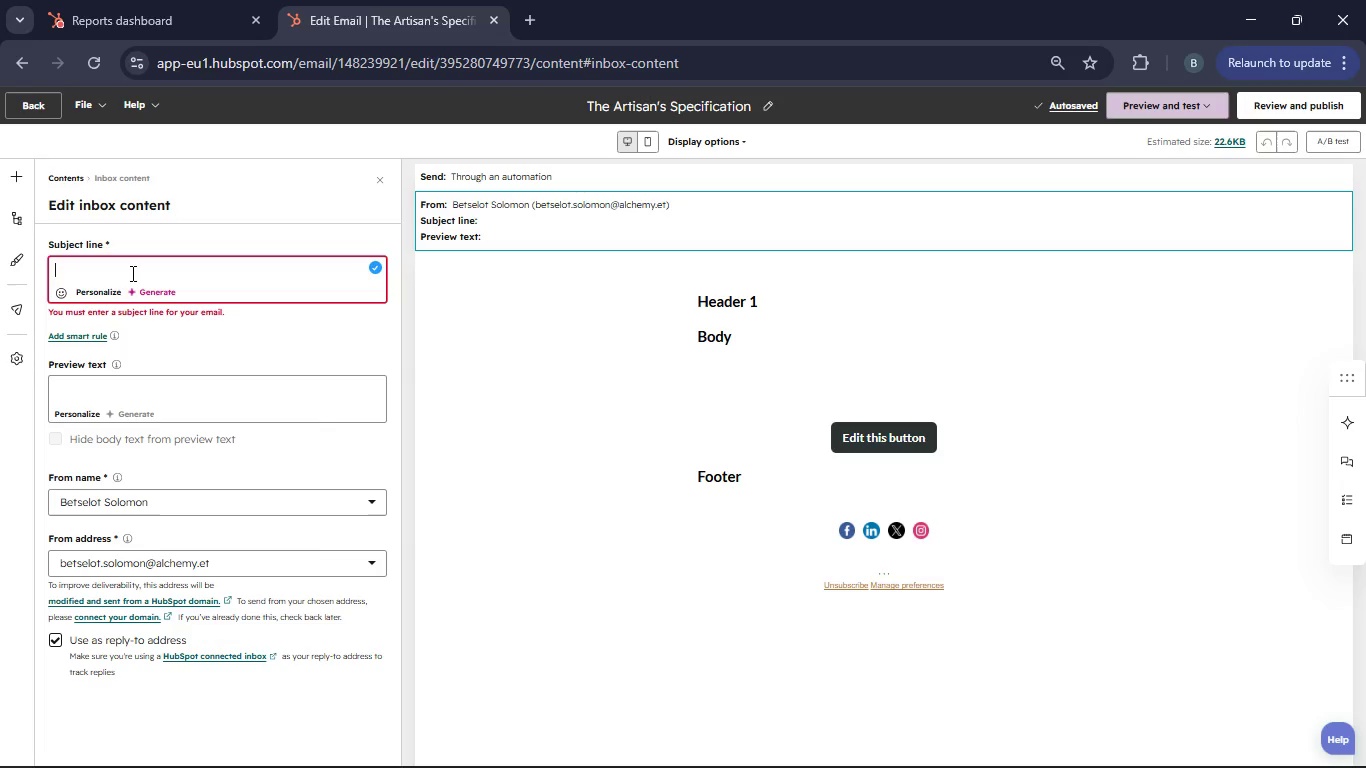 
type(Beyond the guage )
key(Backspace)
type(: Quality metrics in architectural alloys)
 